 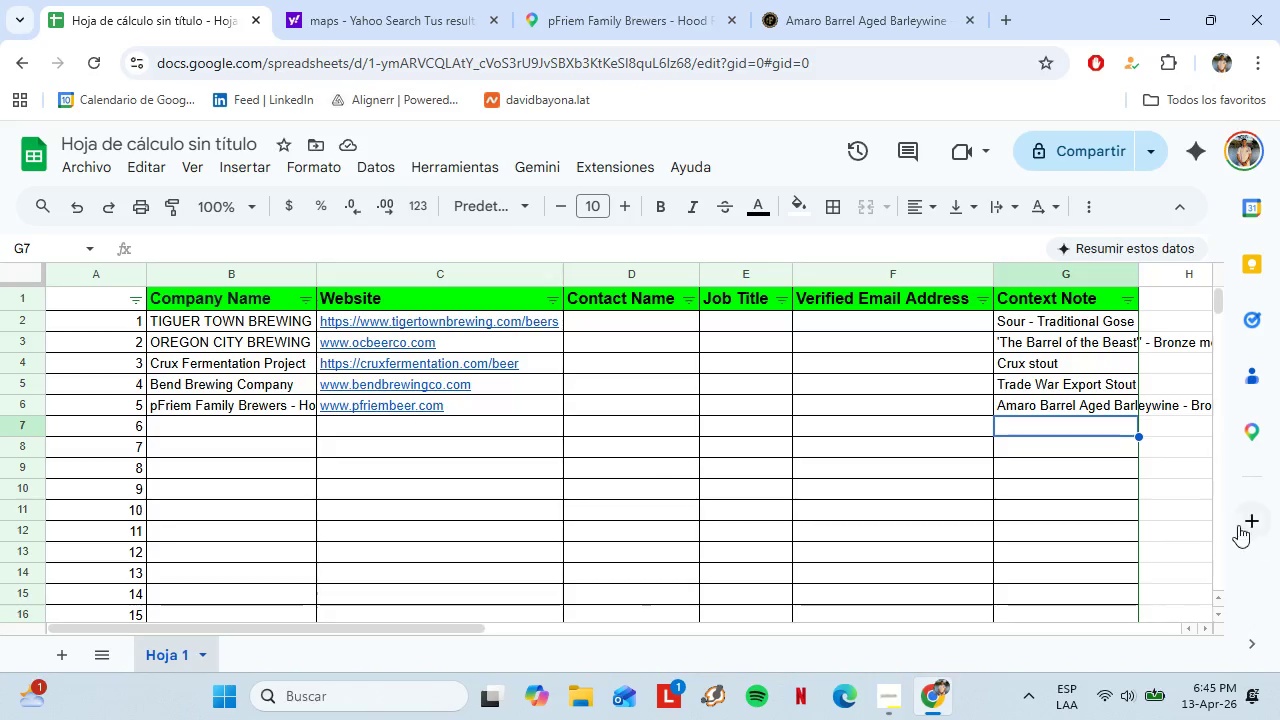 
left_click([682, 0])
 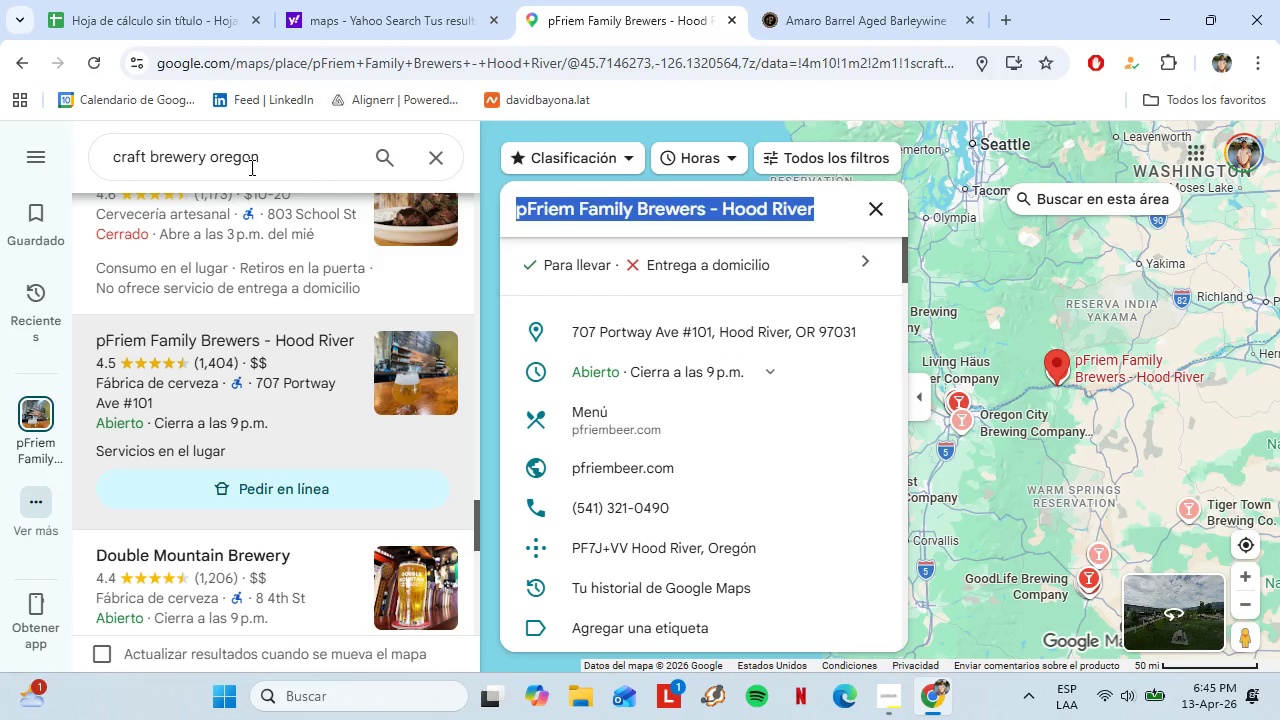 
left_click([259, 170])
 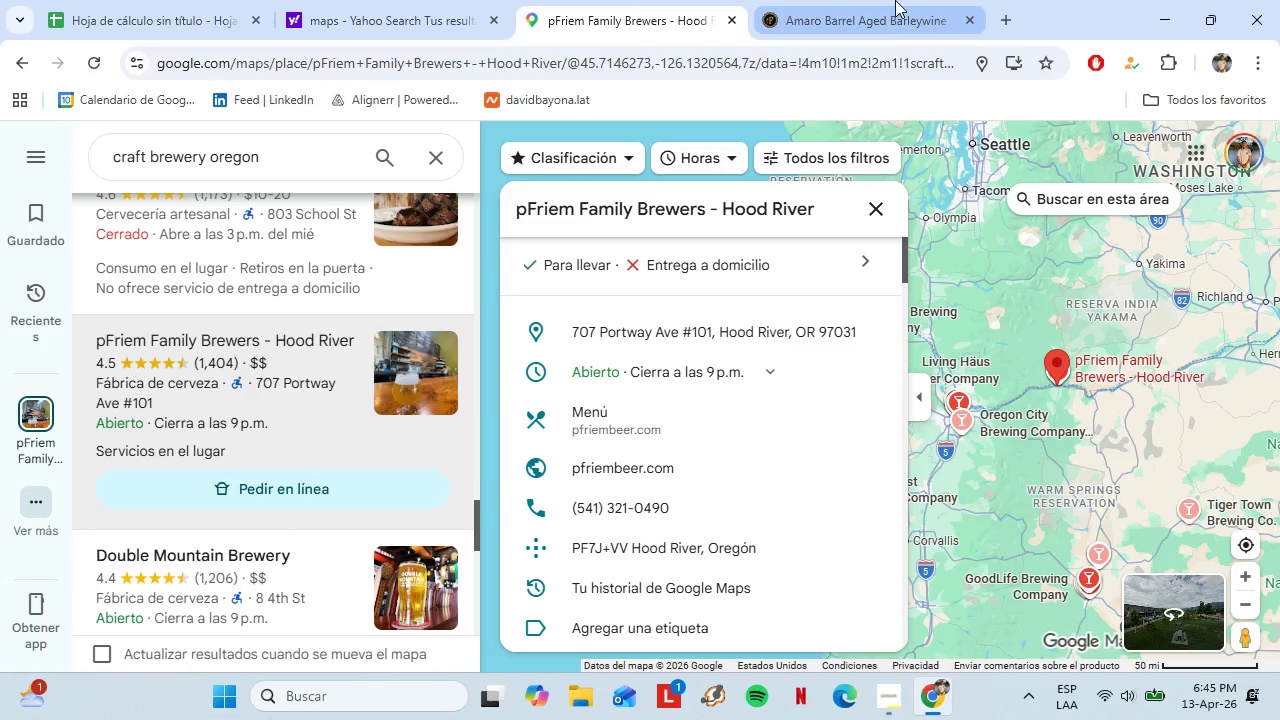 
left_click([1010, 17])
 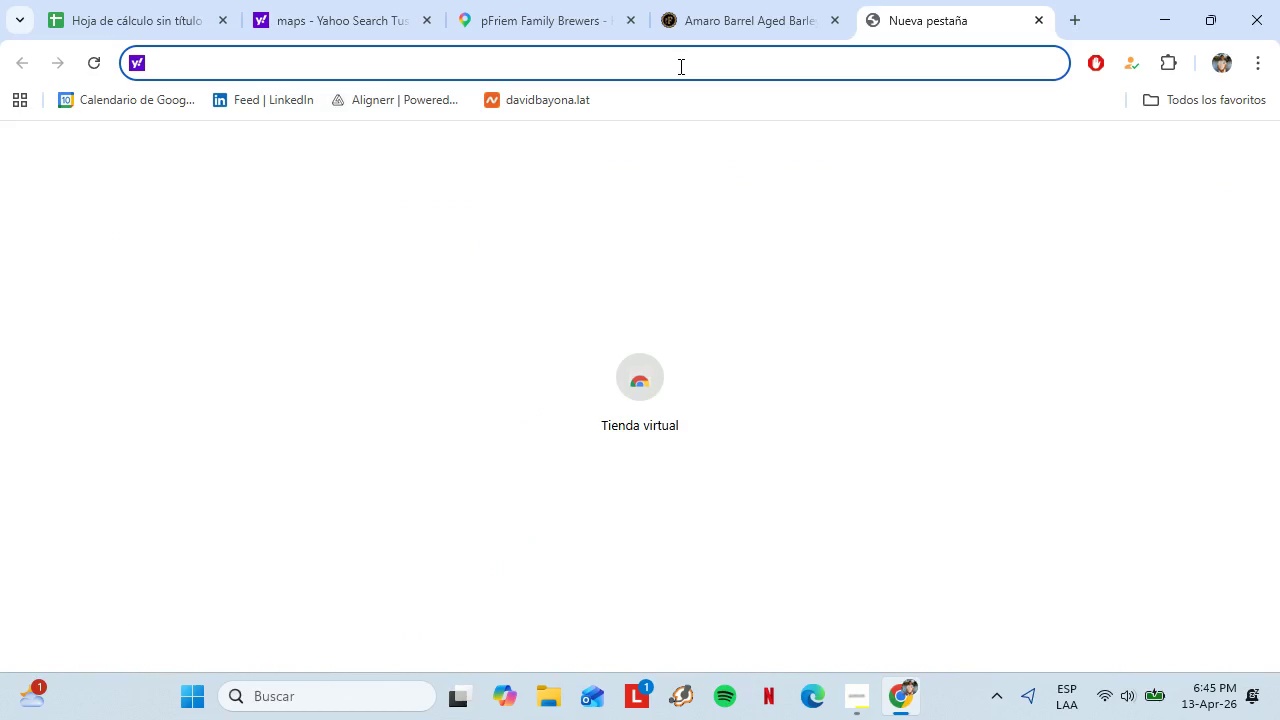 
wait(6.95)
 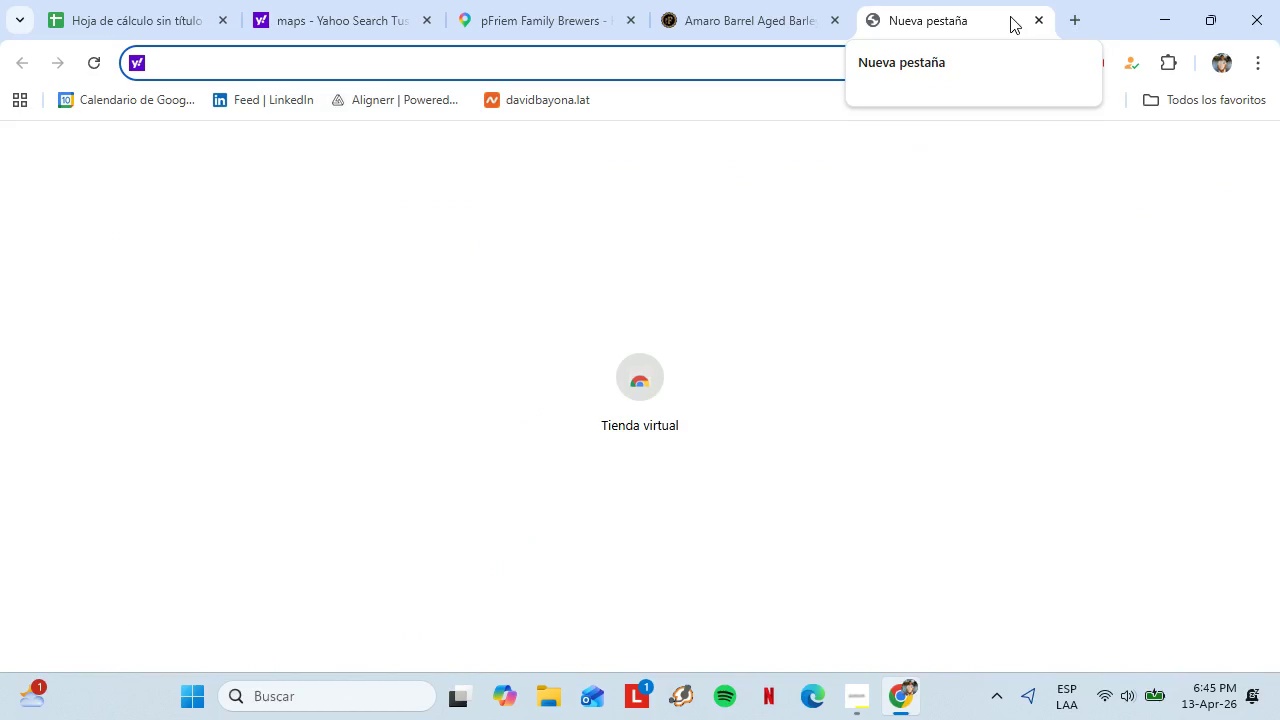 
type(brar)
key(Backspace)
key(Backspace)
key(Backspace)
type(arrel aged ca)
key(Backspace)
type(raft brewery Seattle Whashington)
 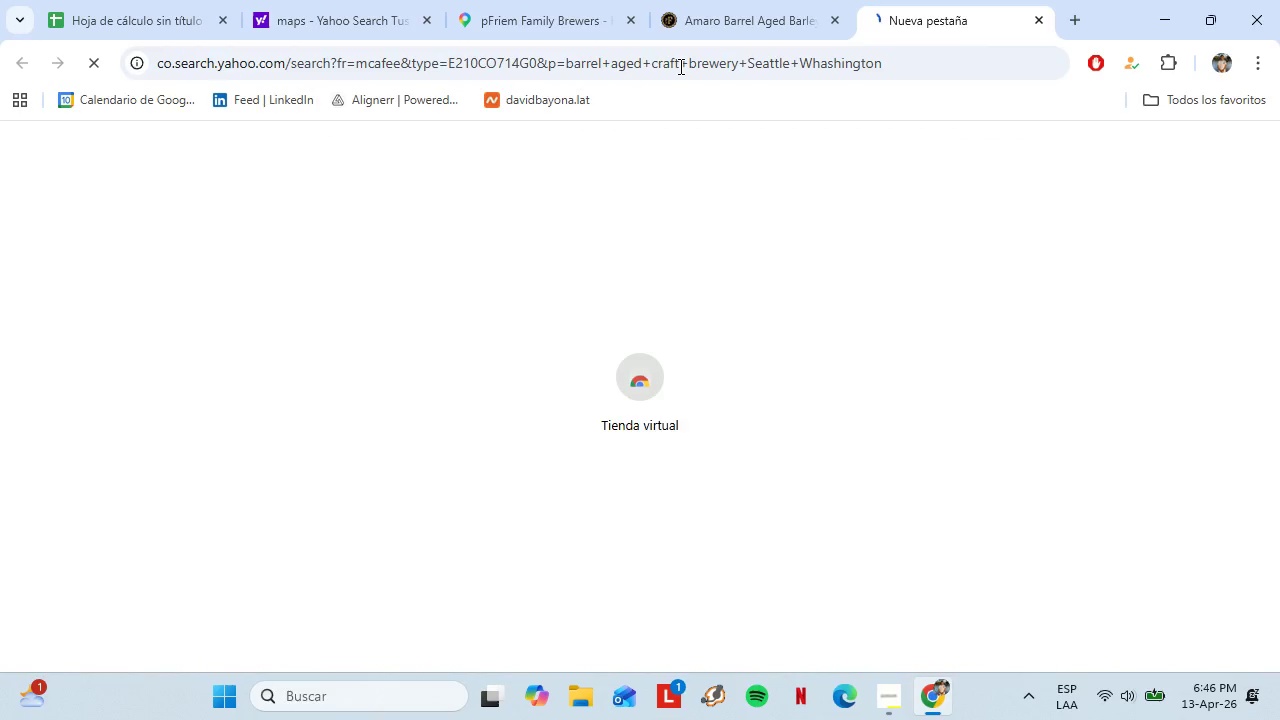 
 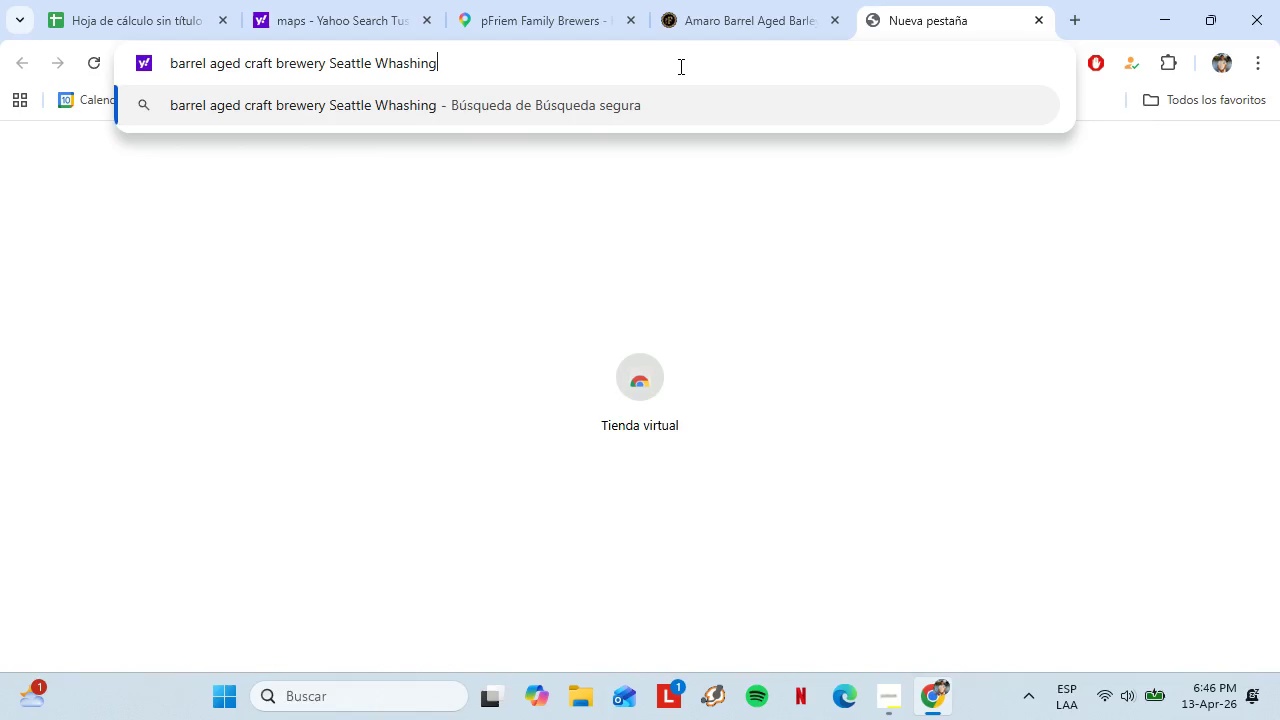 
key(Enter)
 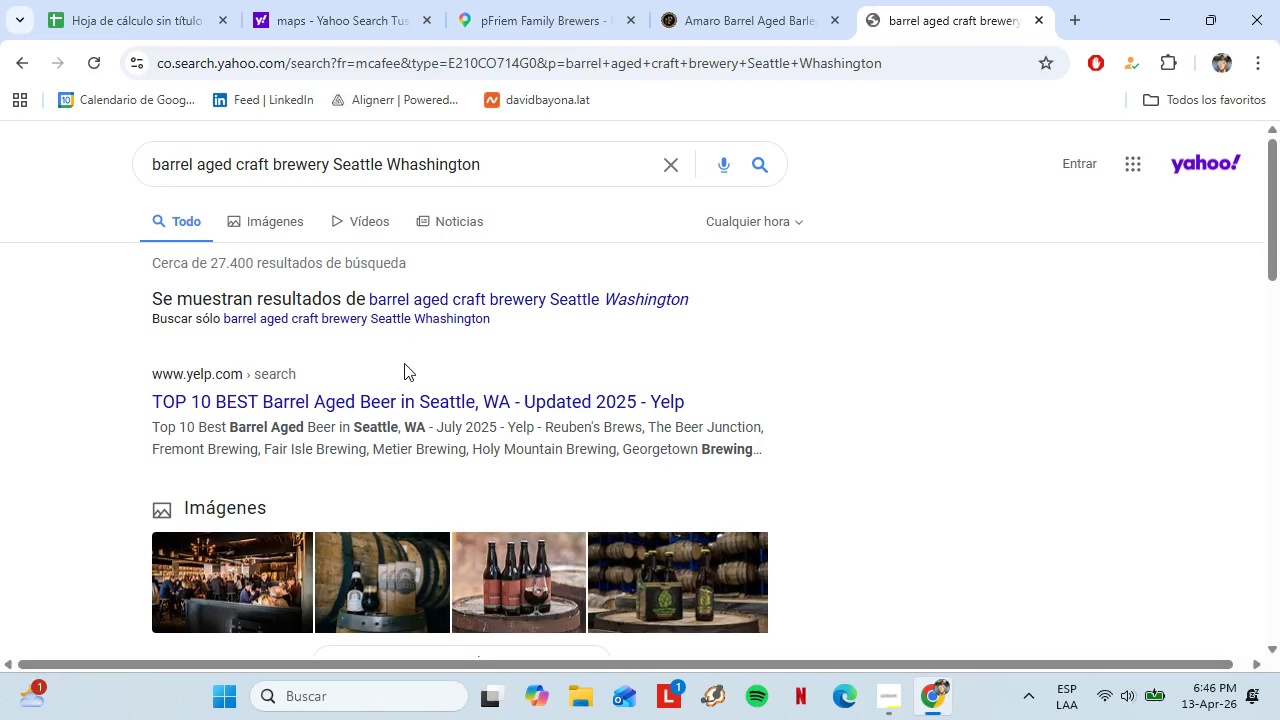 
scroll: coordinate [404, 359], scroll_direction: down, amount: 2.0
 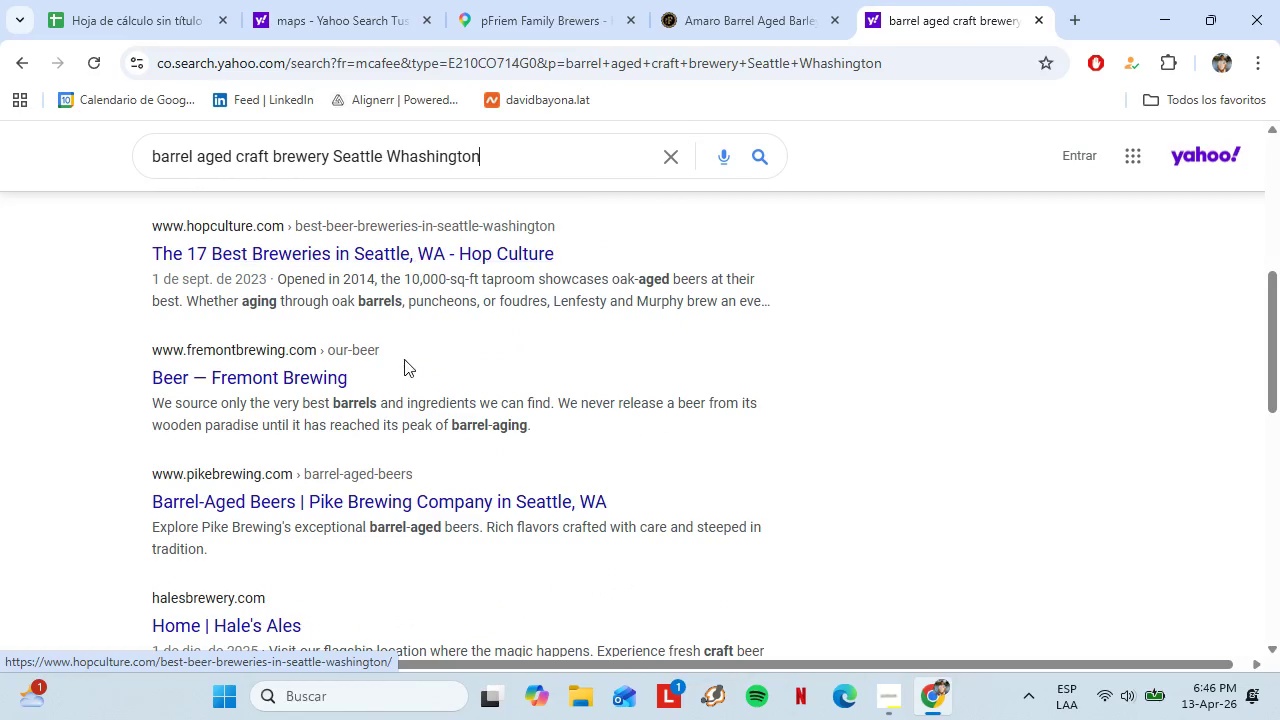 
scroll: coordinate [404, 358], scroll_direction: up, amount: 5.0
 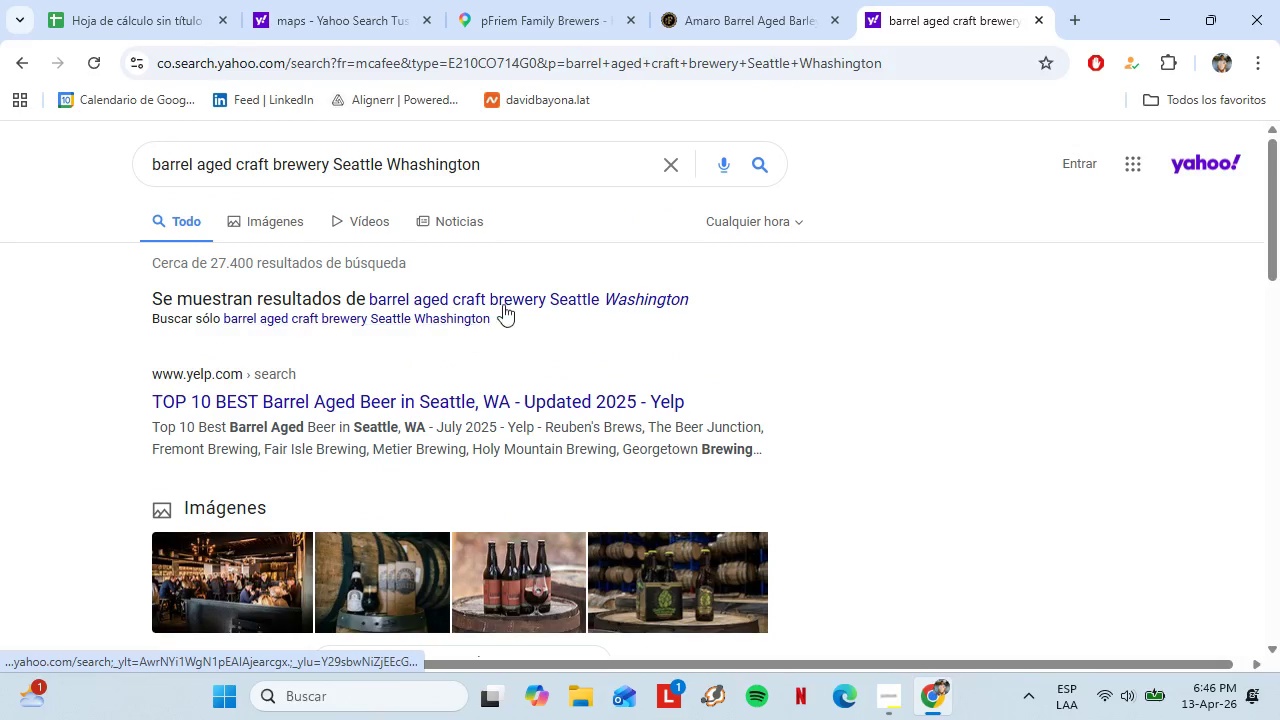 
left_click([522, 300])
 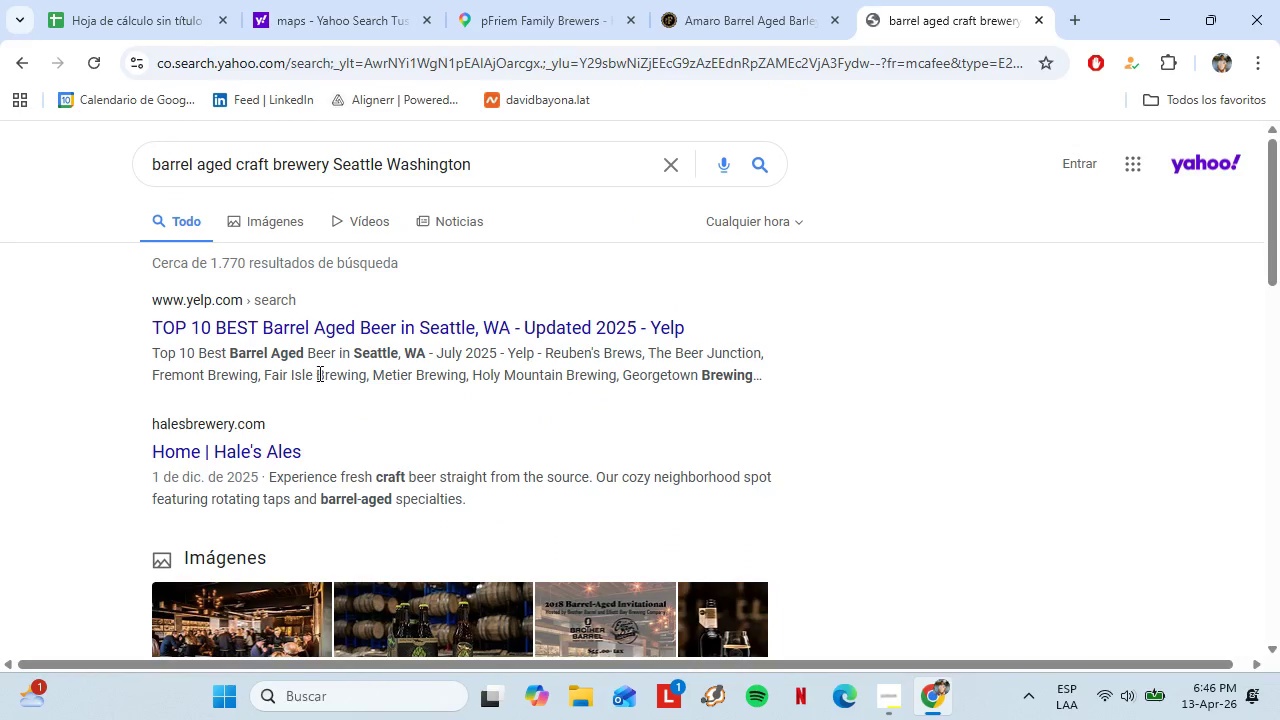 
left_click([298, 328])
 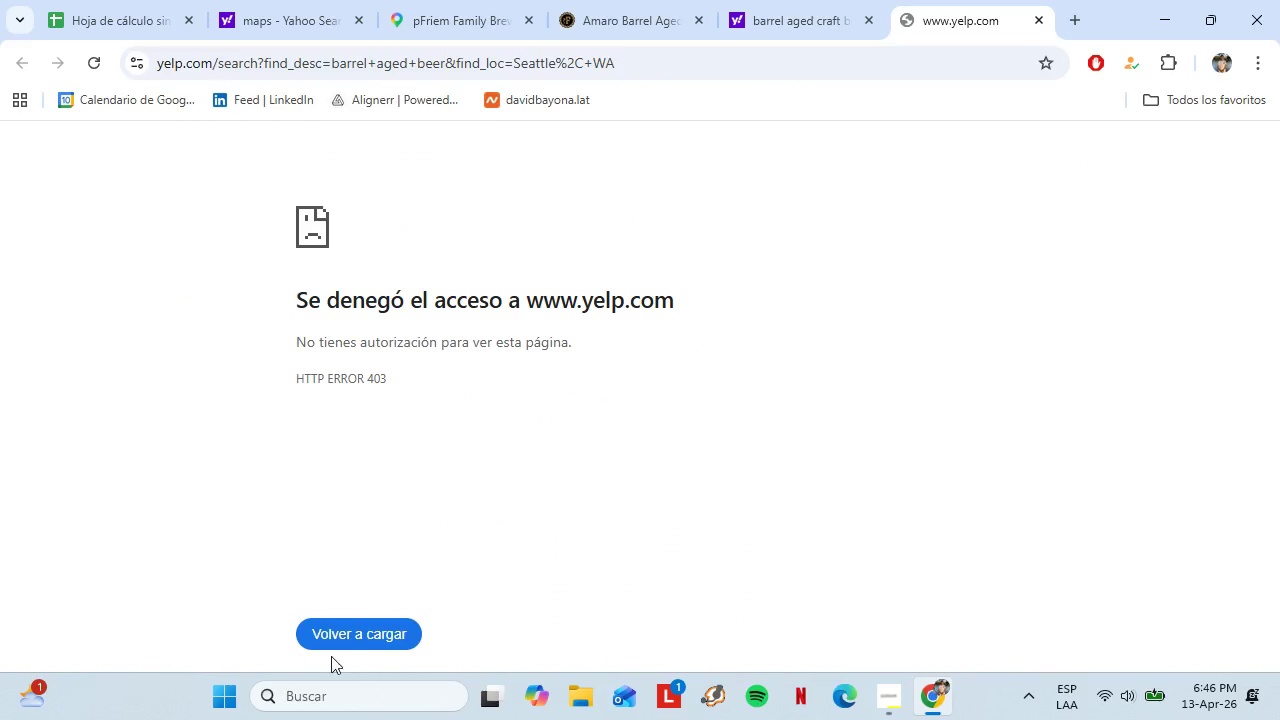 
left_click([351, 641])
 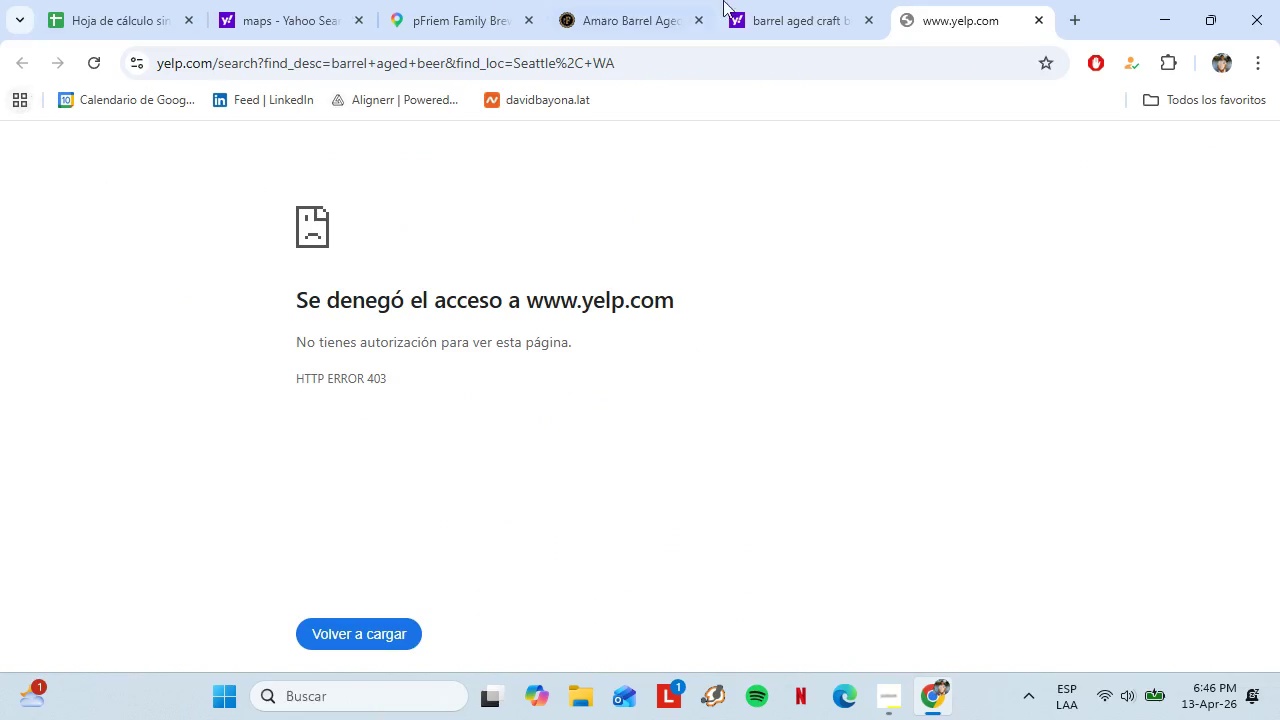 
left_click([840, 0])
 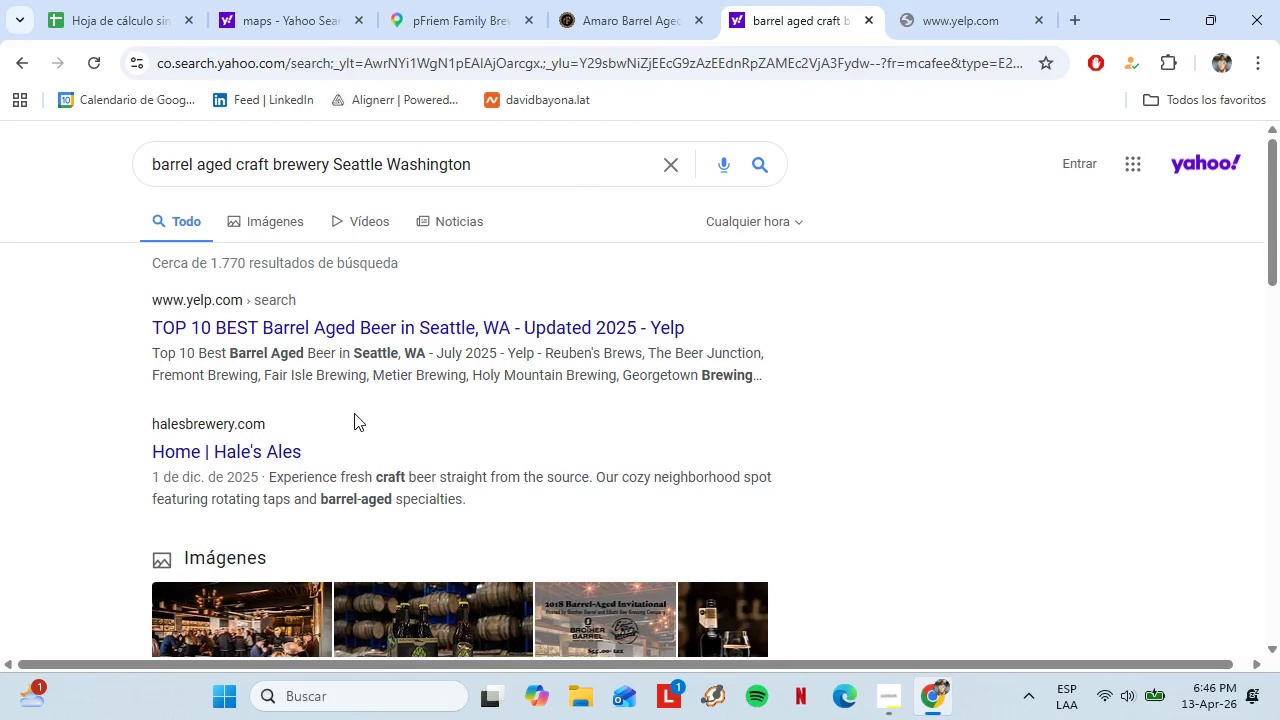 
left_click([214, 449])
 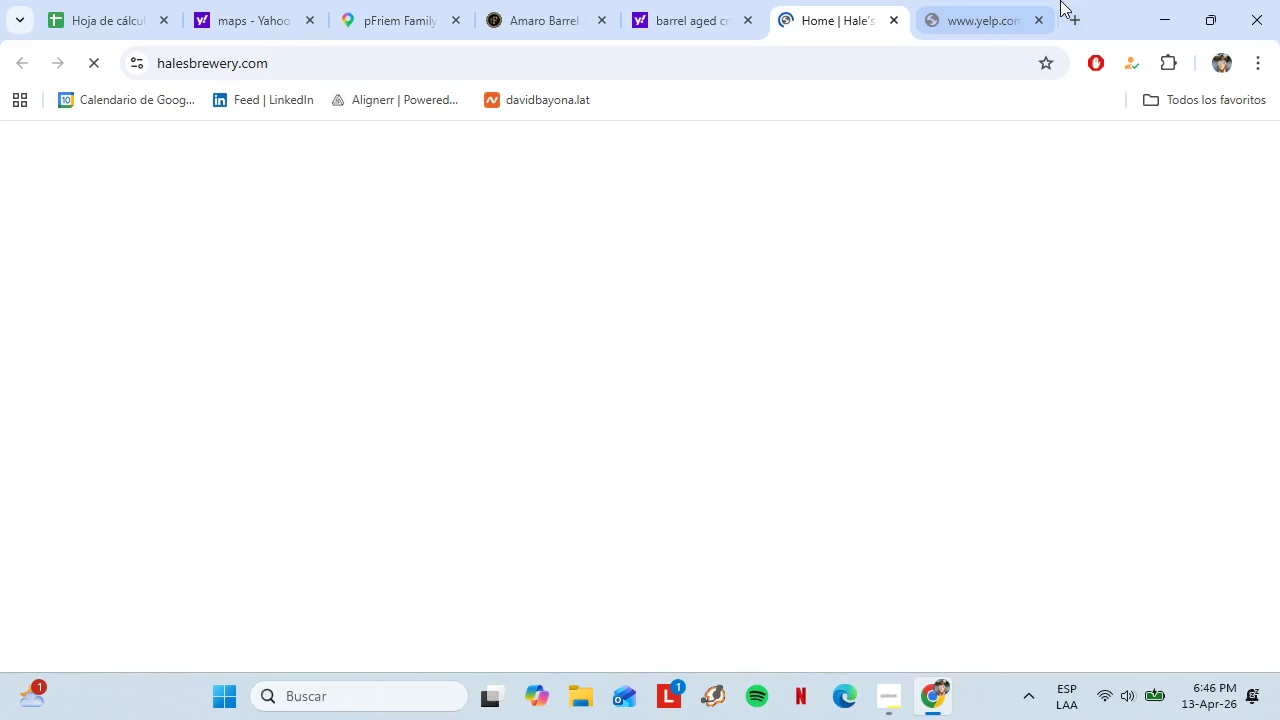 
left_click([1041, 16])
 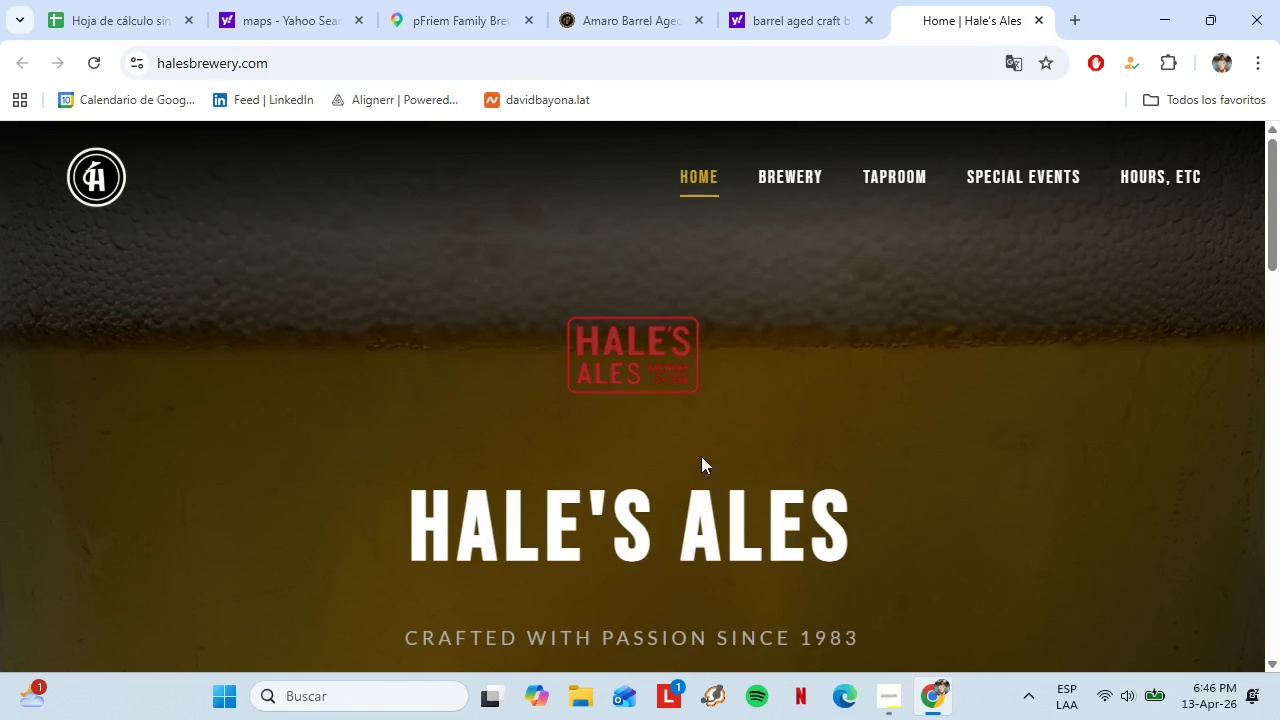 
scroll: coordinate [701, 456], scroll_direction: down, amount: 7.0
 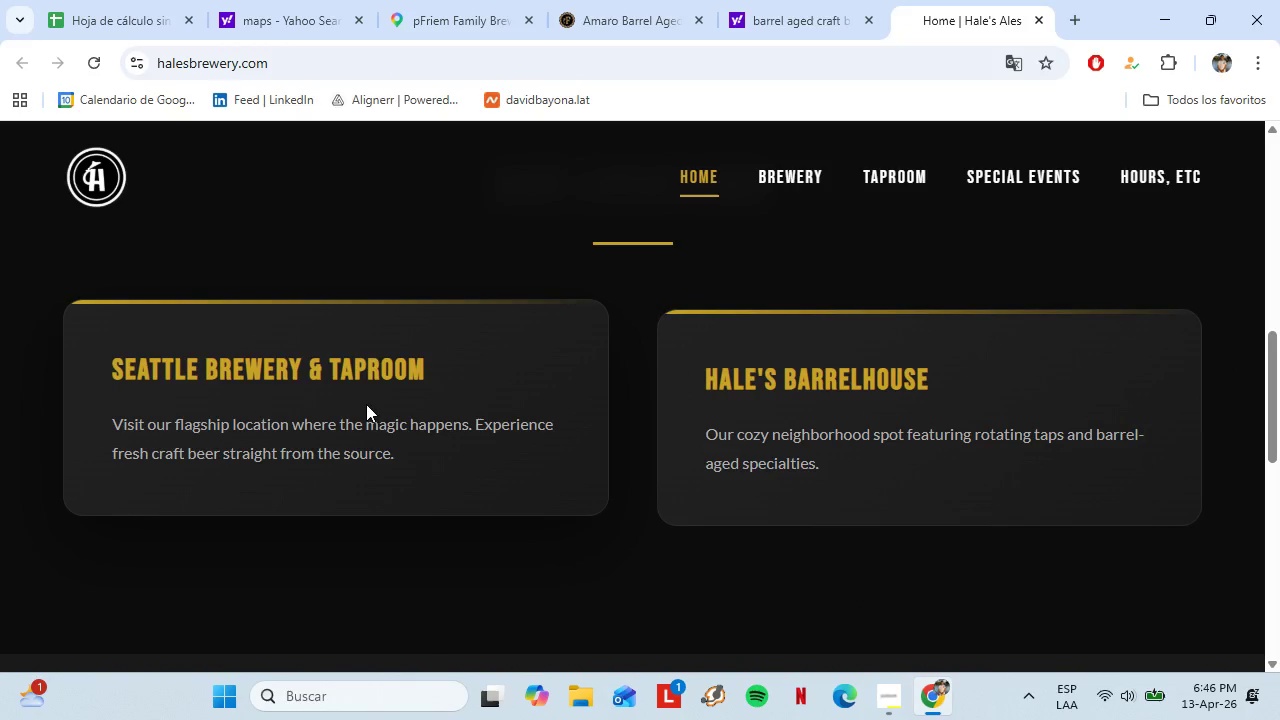 
left_click([248, 429])
 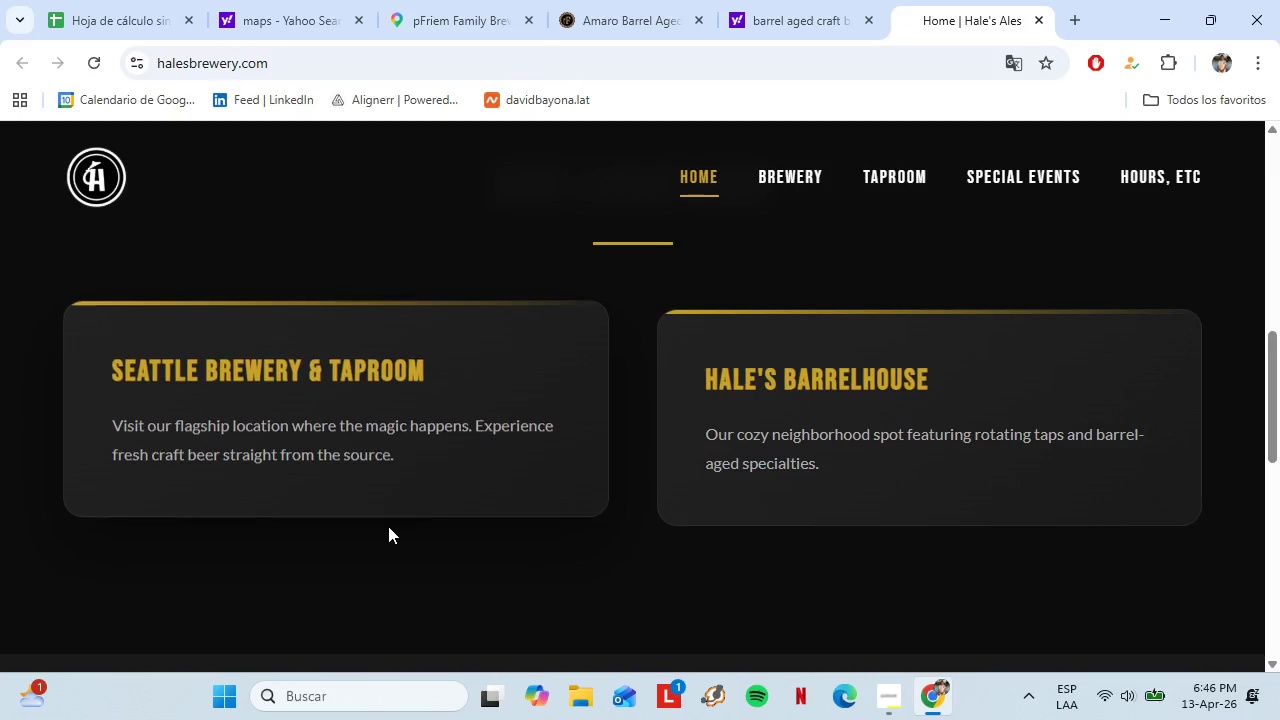 
left_click([388, 526])
 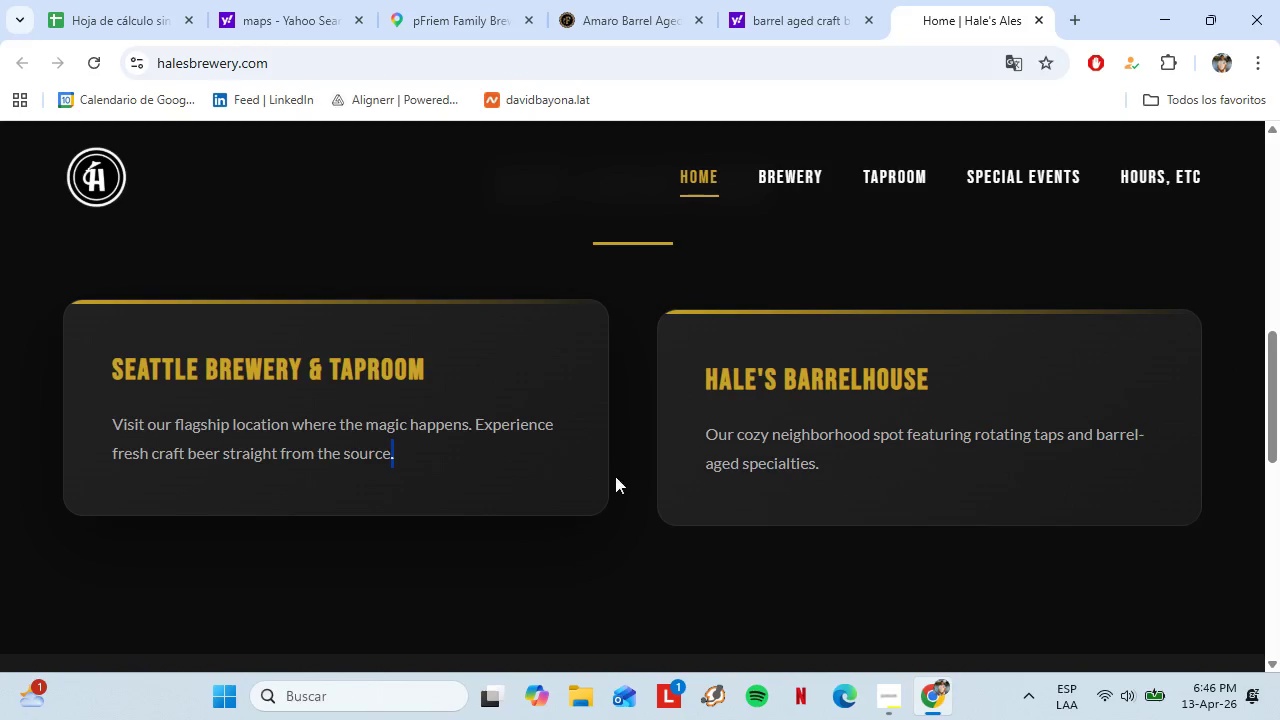 
scroll: coordinate [627, 486], scroll_direction: down, amount: 6.0
 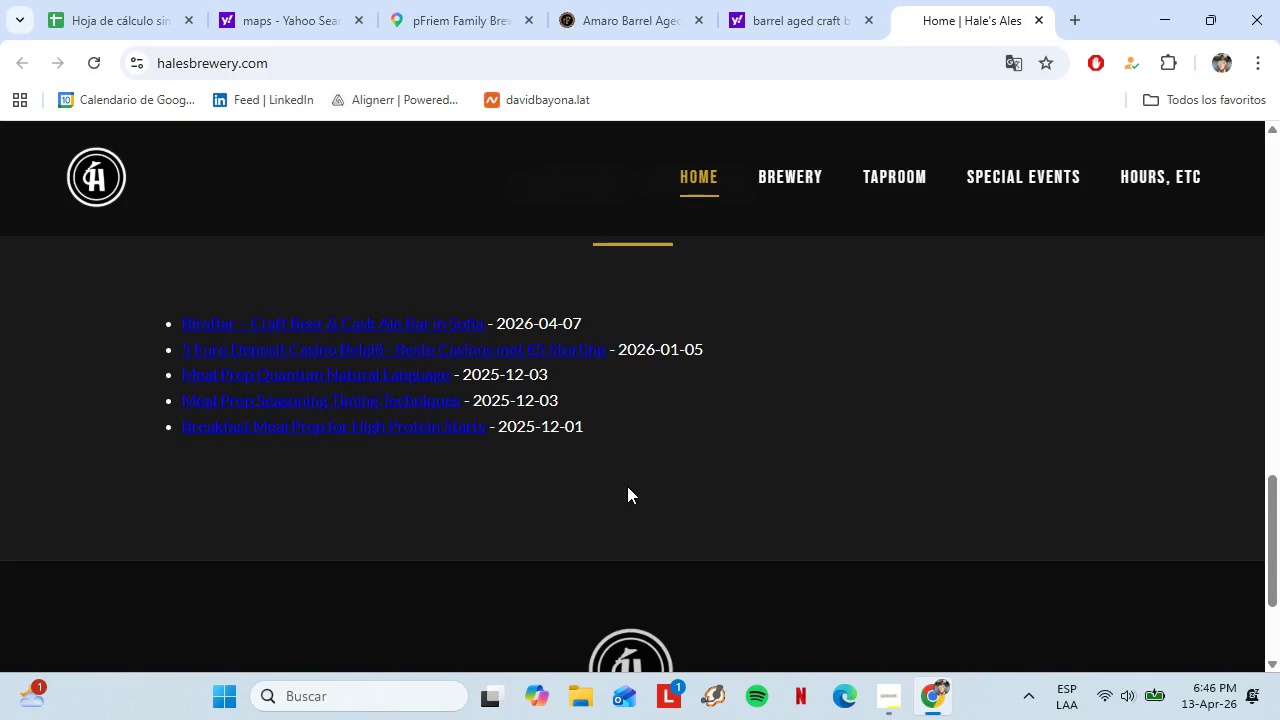 
scroll: coordinate [737, 445], scroll_direction: up, amount: 5.0
 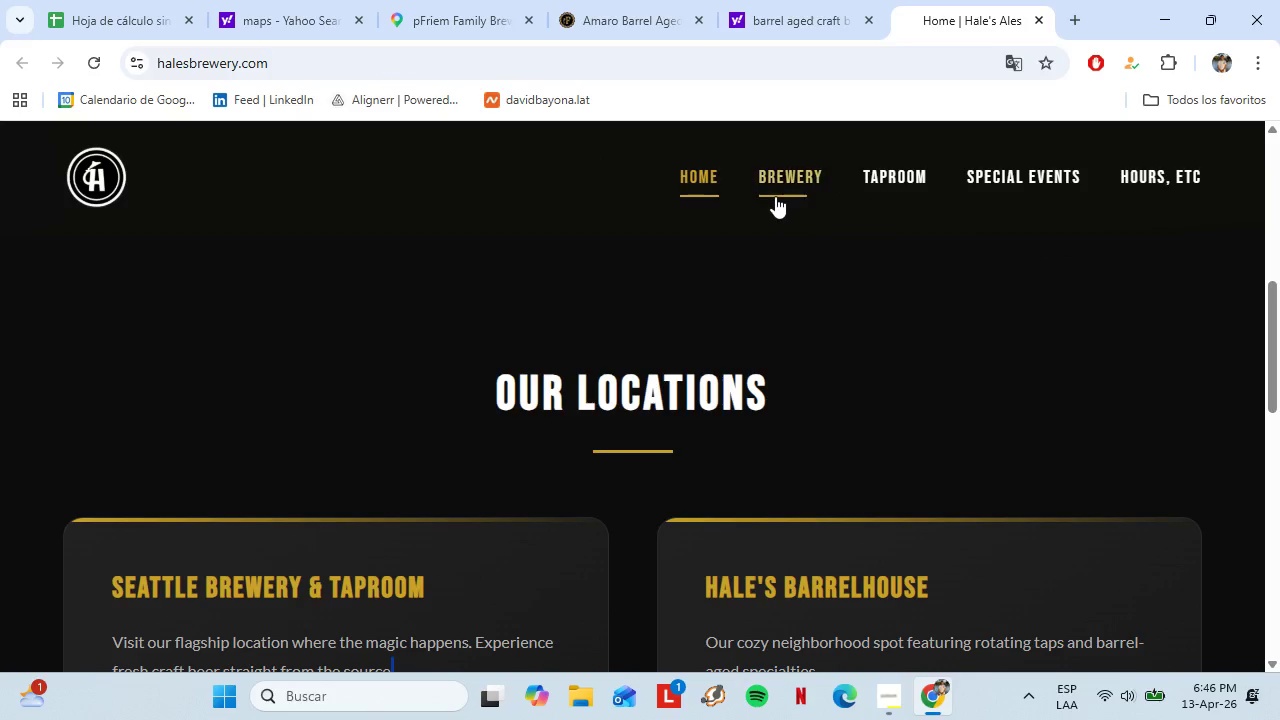 
left_click([783, 160])
 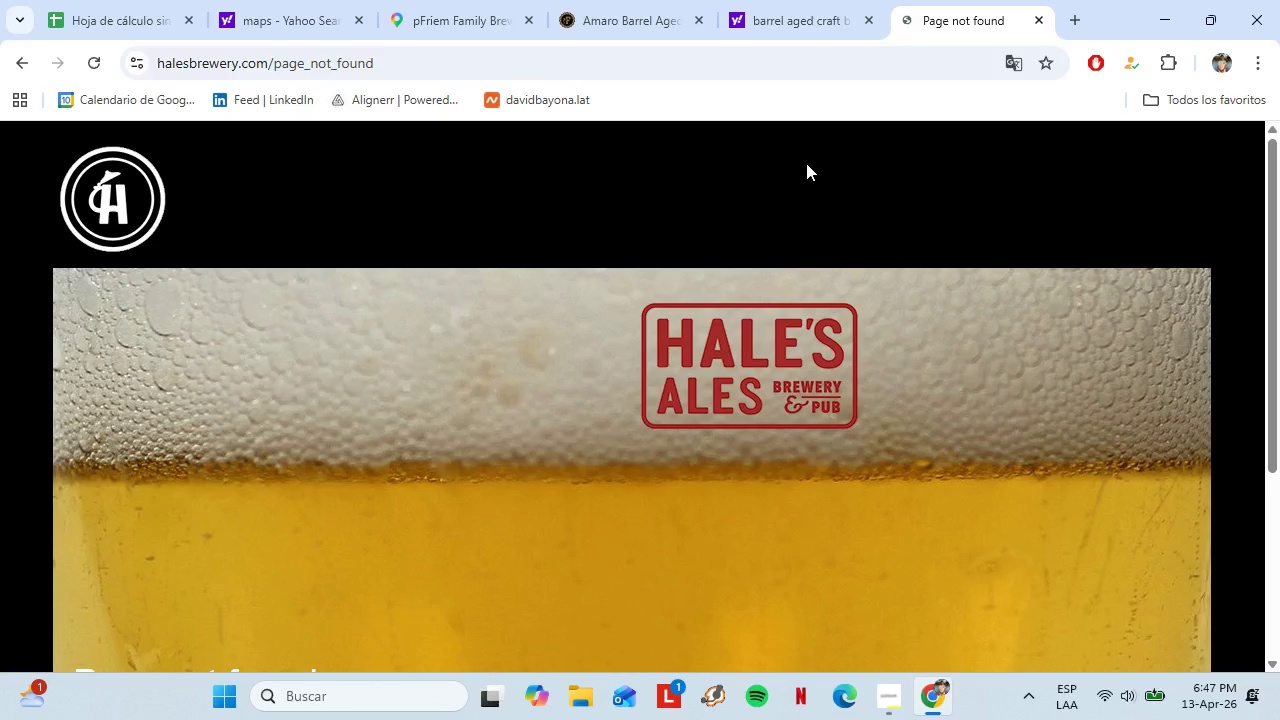 
scroll: coordinate [670, 301], scroll_direction: down, amount: 5.0
 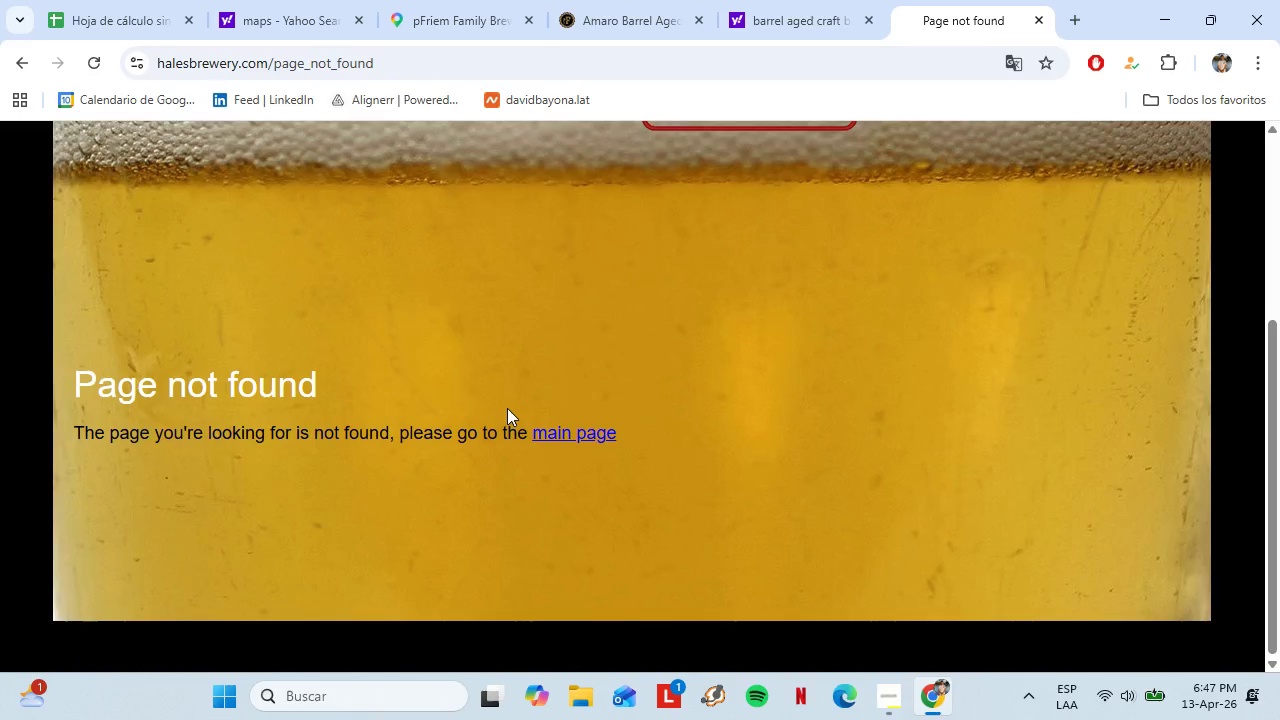 
scroll: coordinate [512, 408], scroll_direction: up, amount: 4.0
 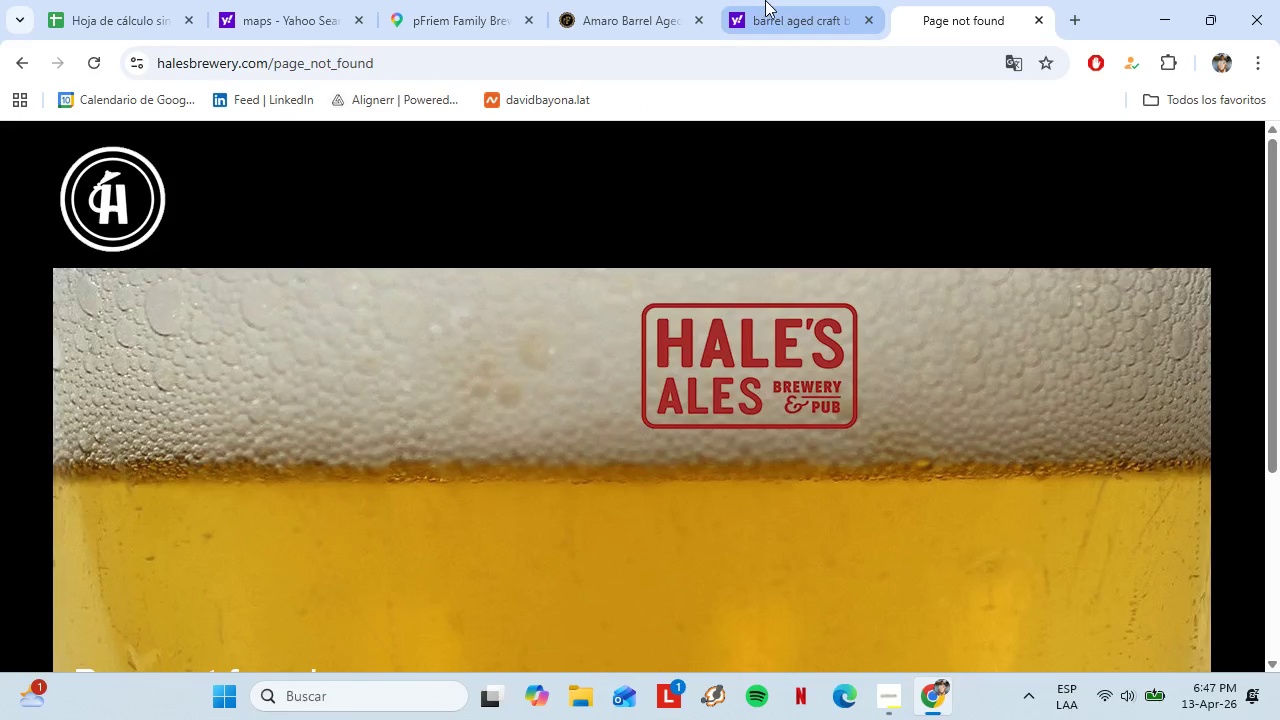 
left_click([766, 0])
 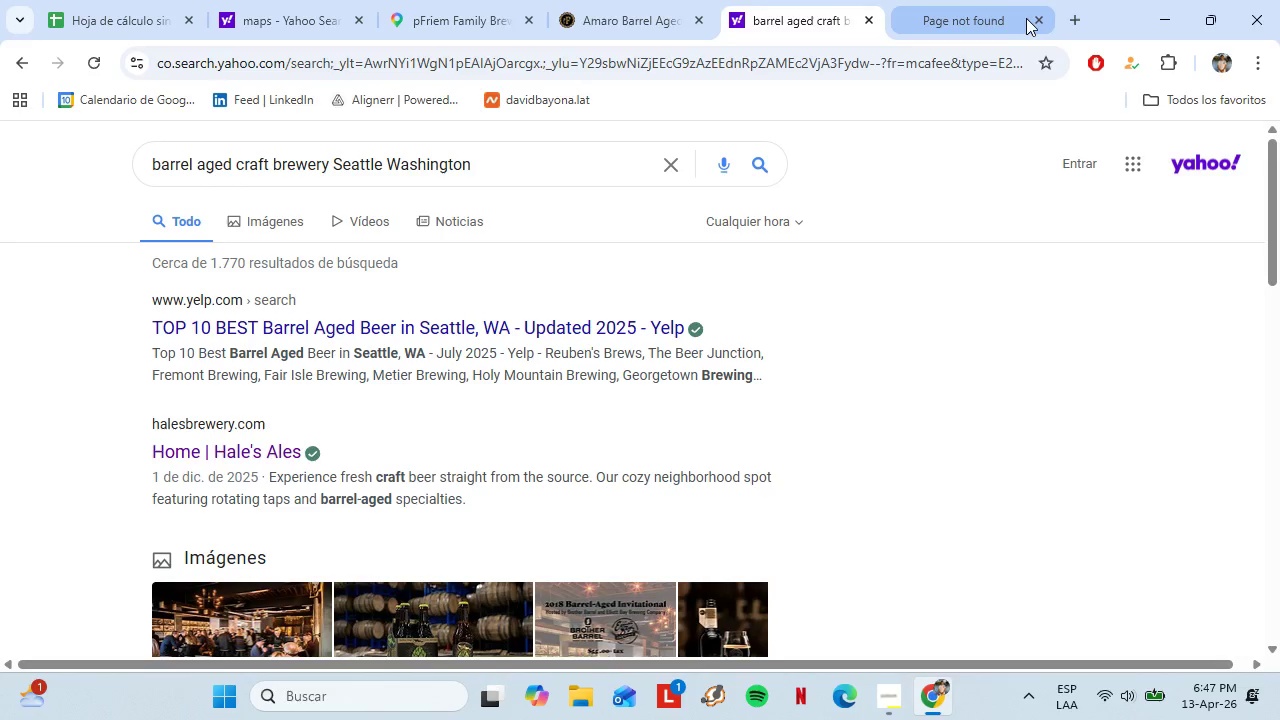 
left_click([1035, 20])
 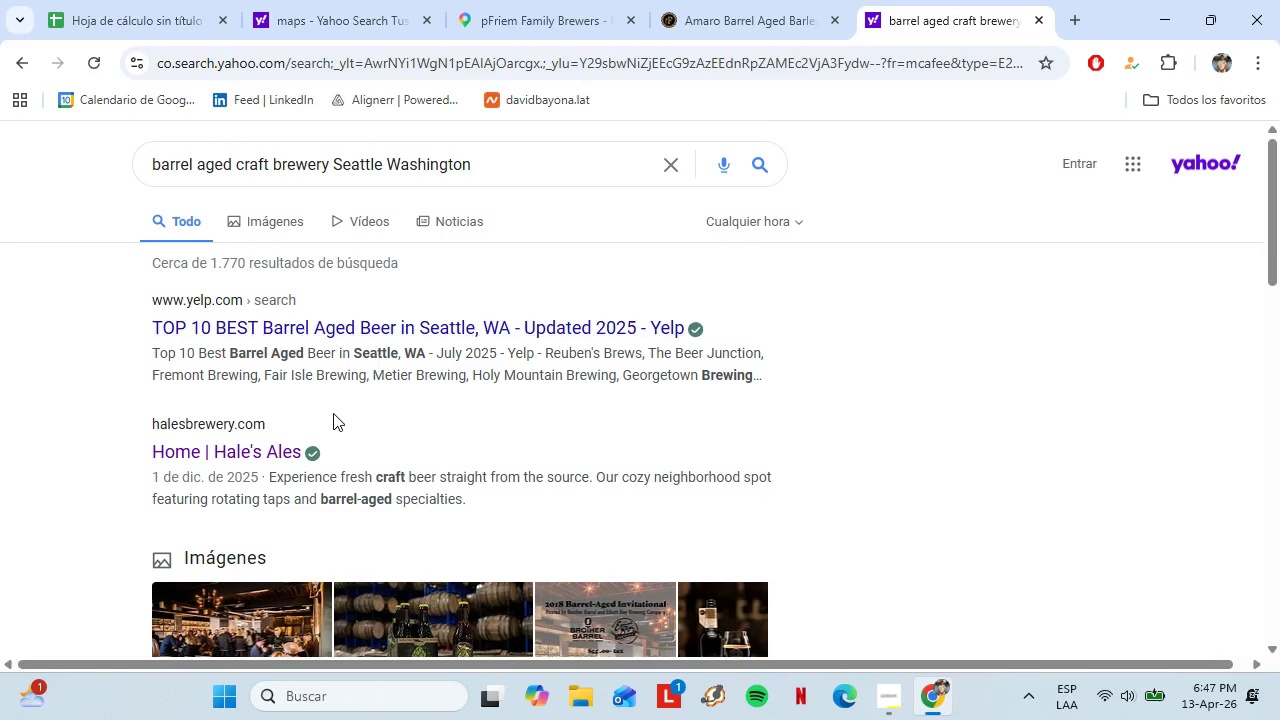 
scroll: coordinate [333, 413], scroll_direction: down, amount: 5.0
 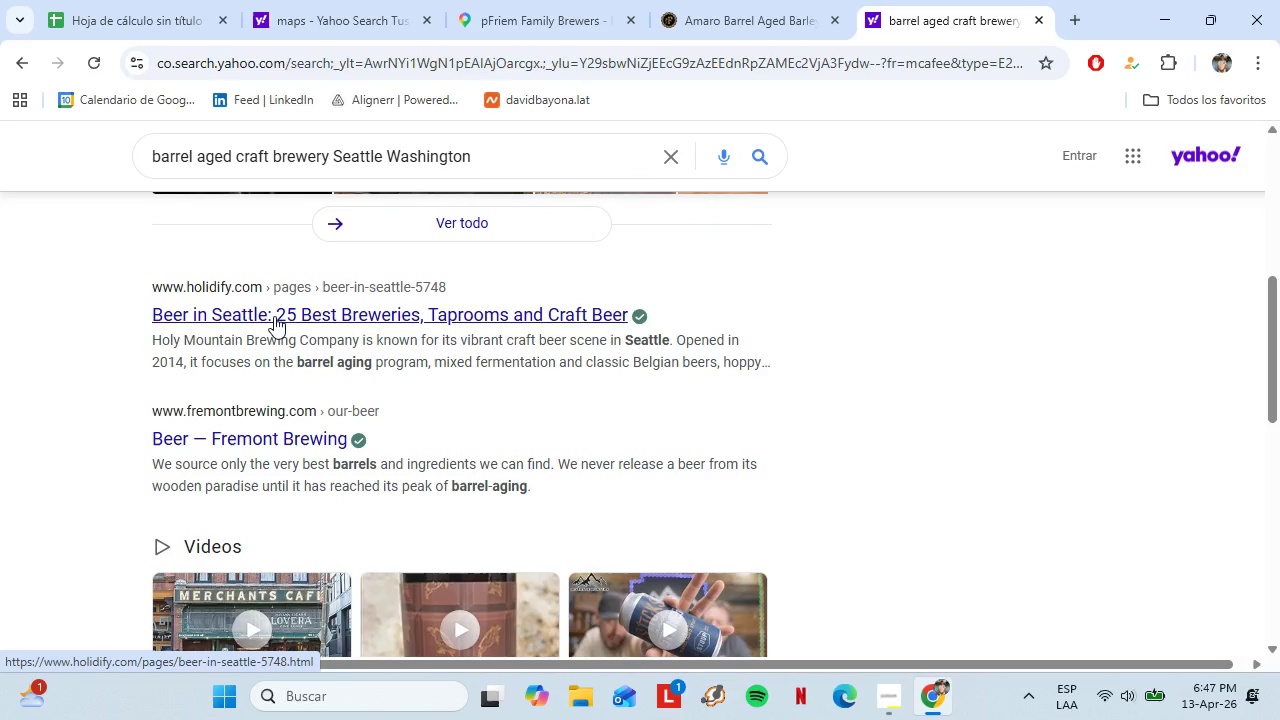 
left_click([274, 316])
 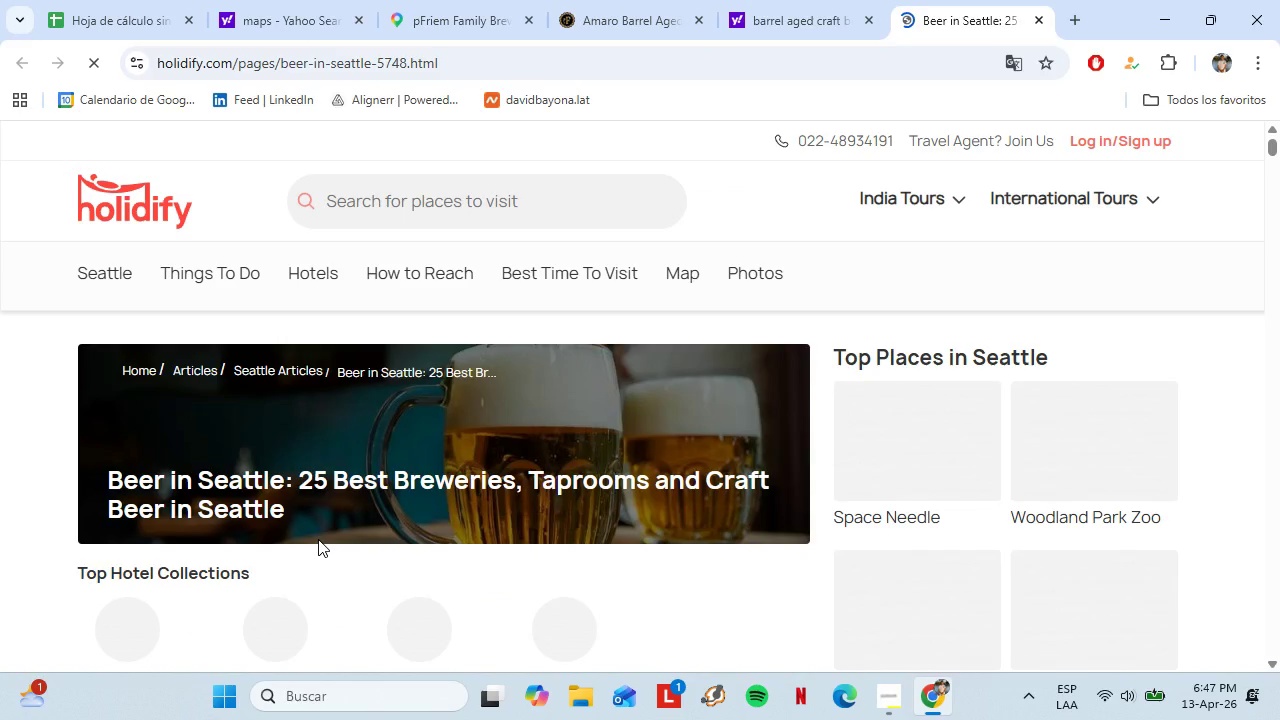 
scroll: coordinate [417, 455], scroll_direction: down, amount: 5.0
 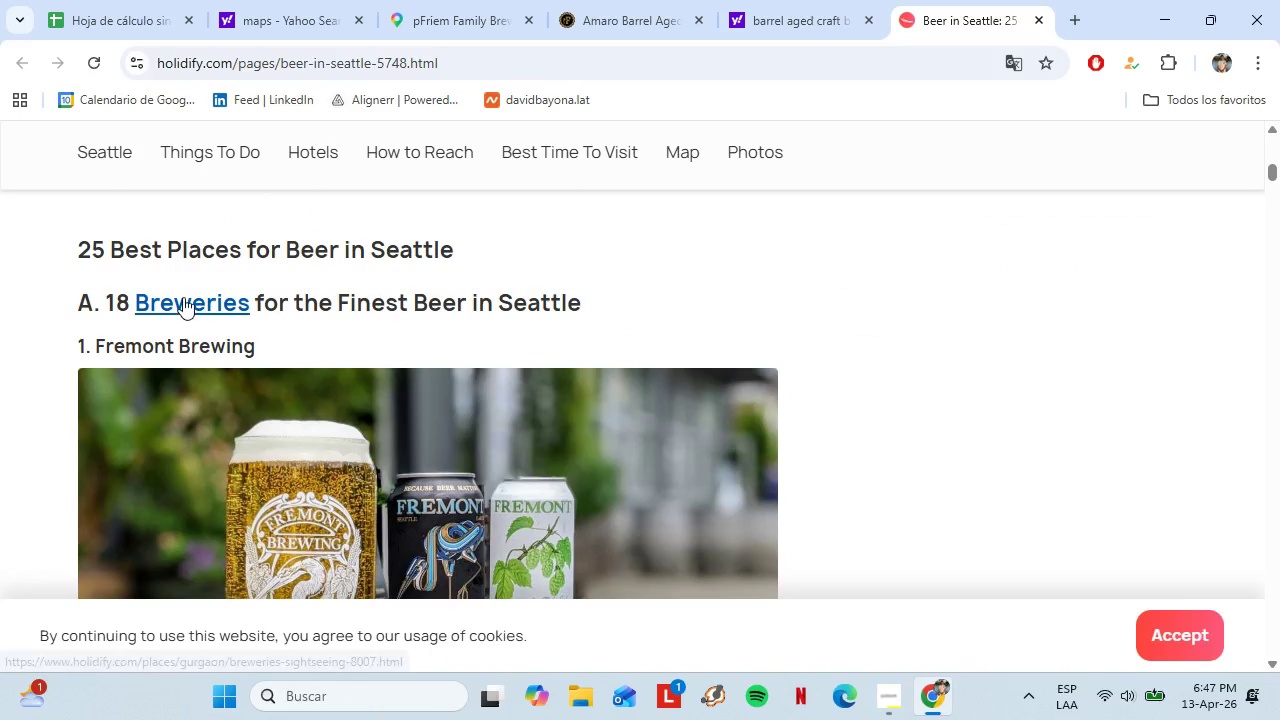 
left_click_drag(start_coordinate=[257, 346], to_coordinate=[93, 349])
 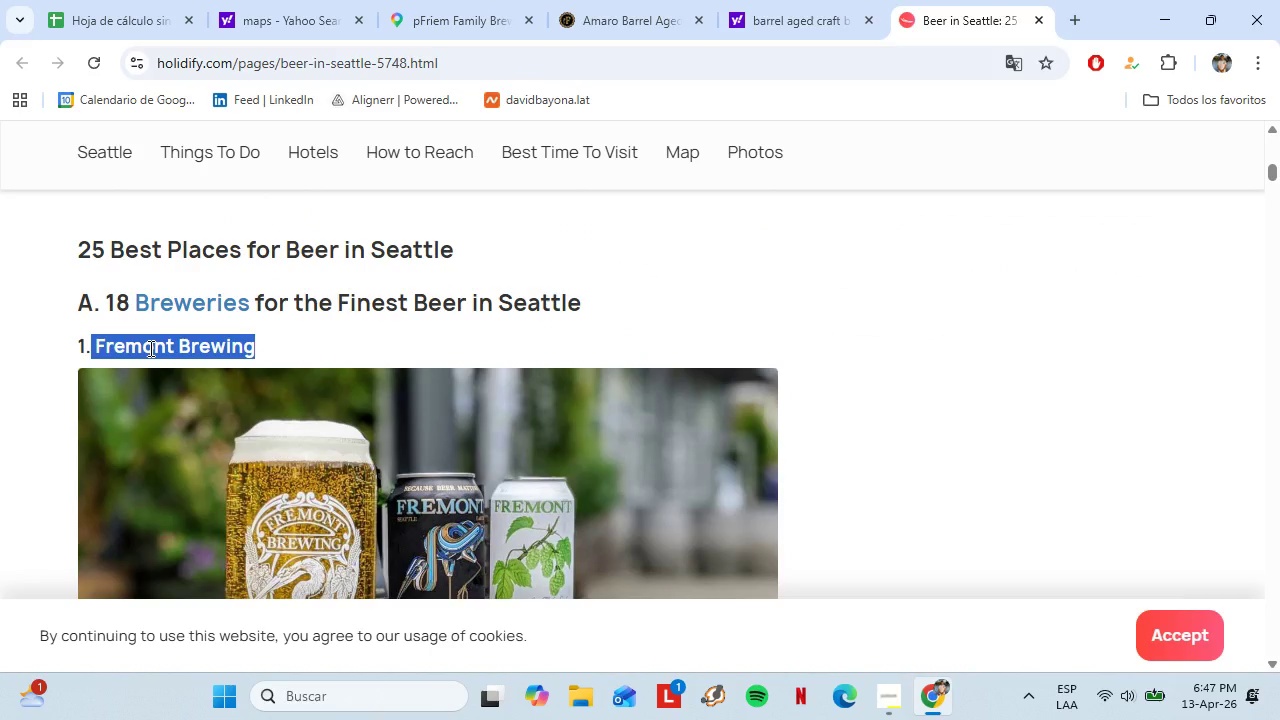 
right_click([149, 348])
 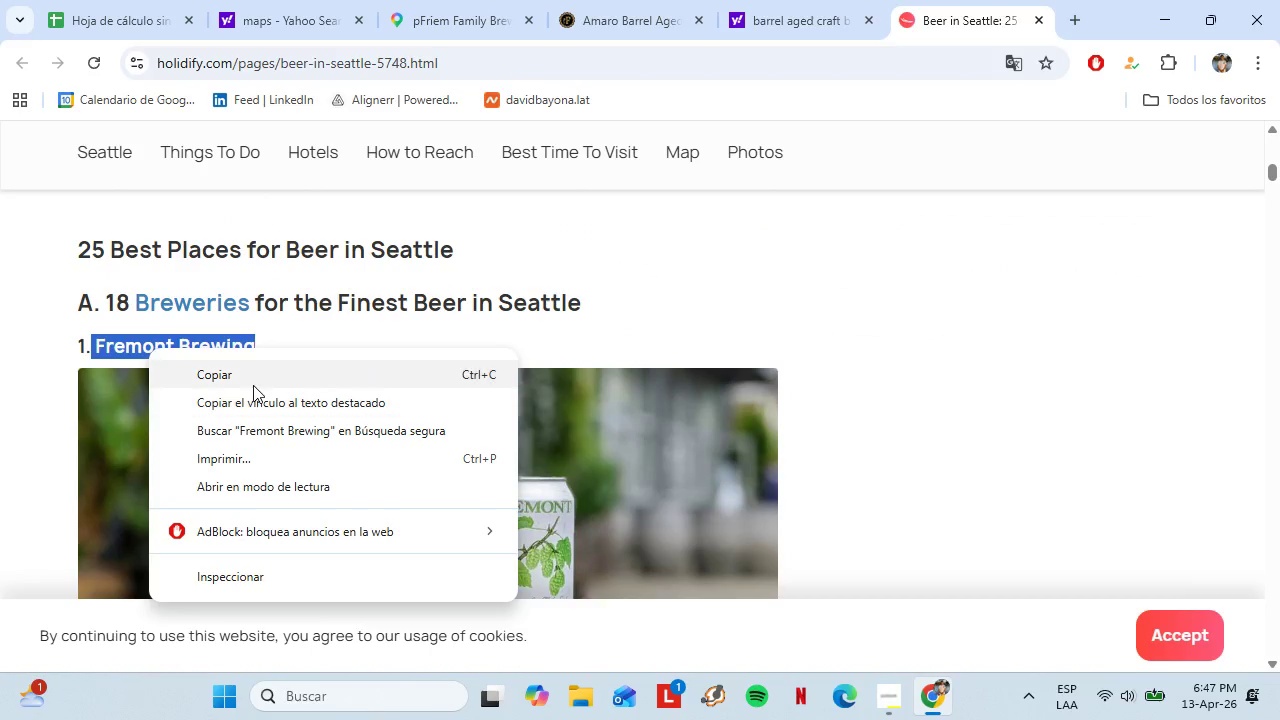 
left_click([253, 385])
 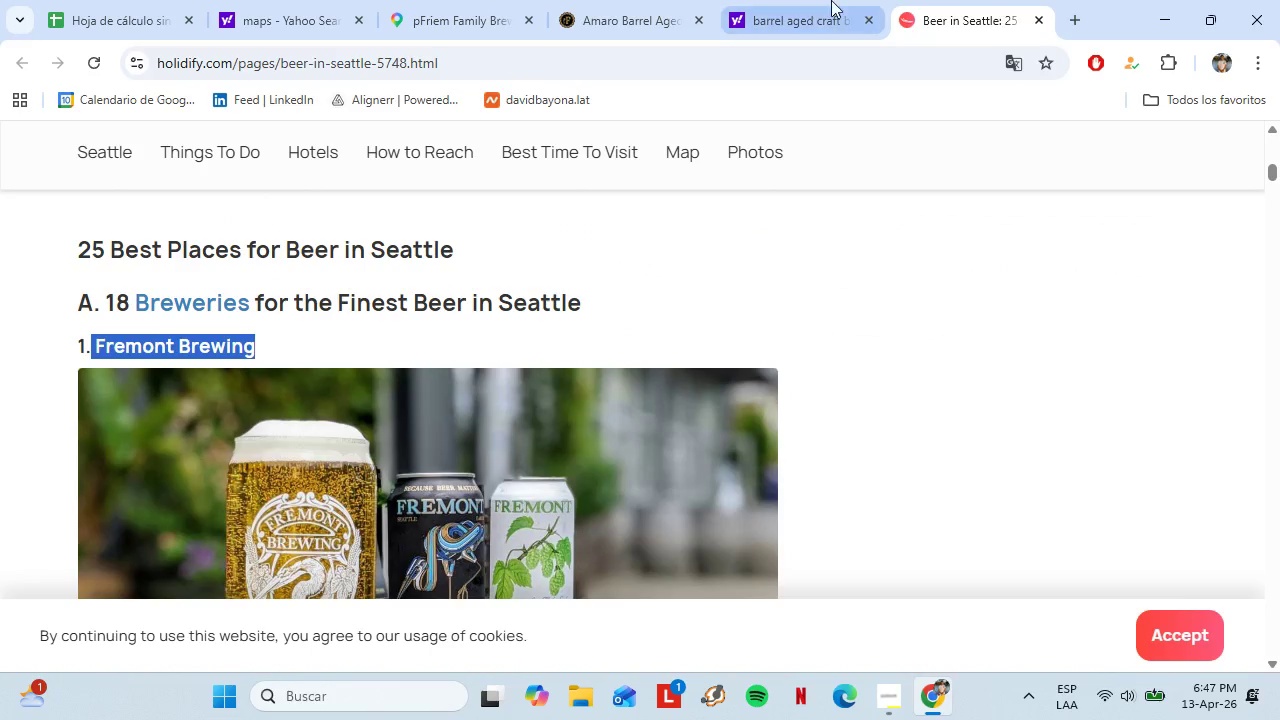 
left_click([820, 0])
 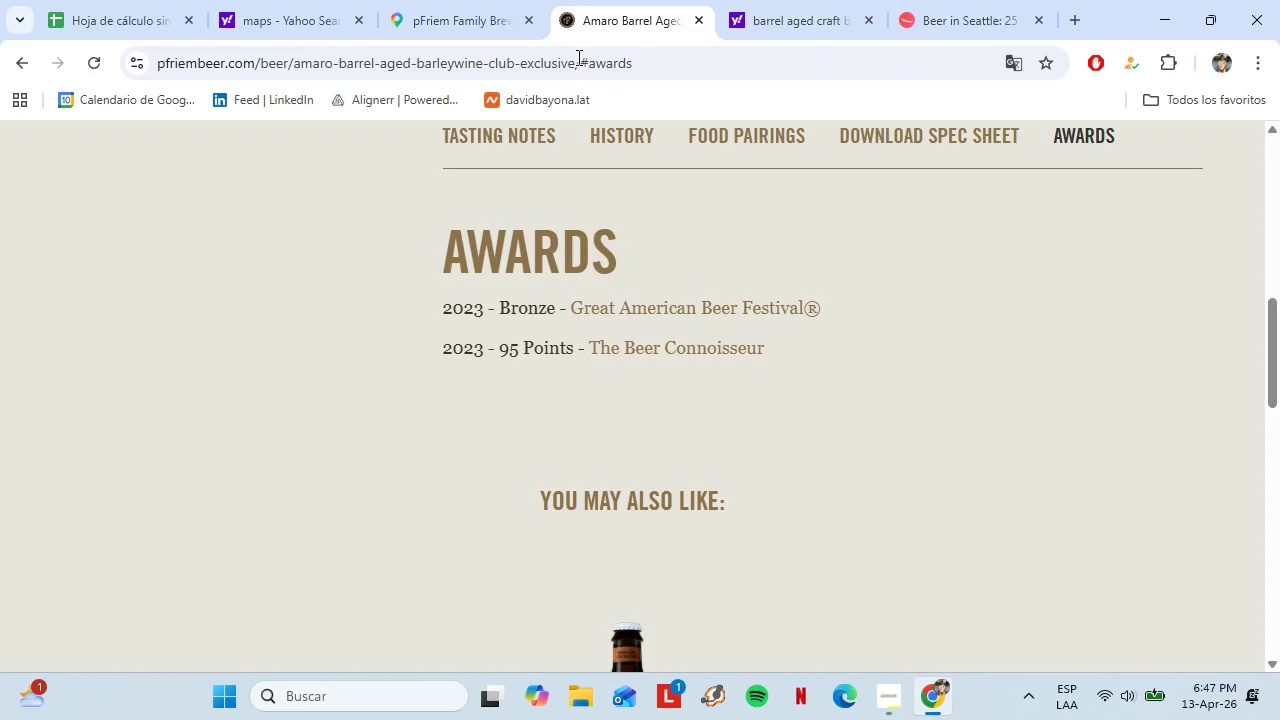 
double_click([553, 69])
 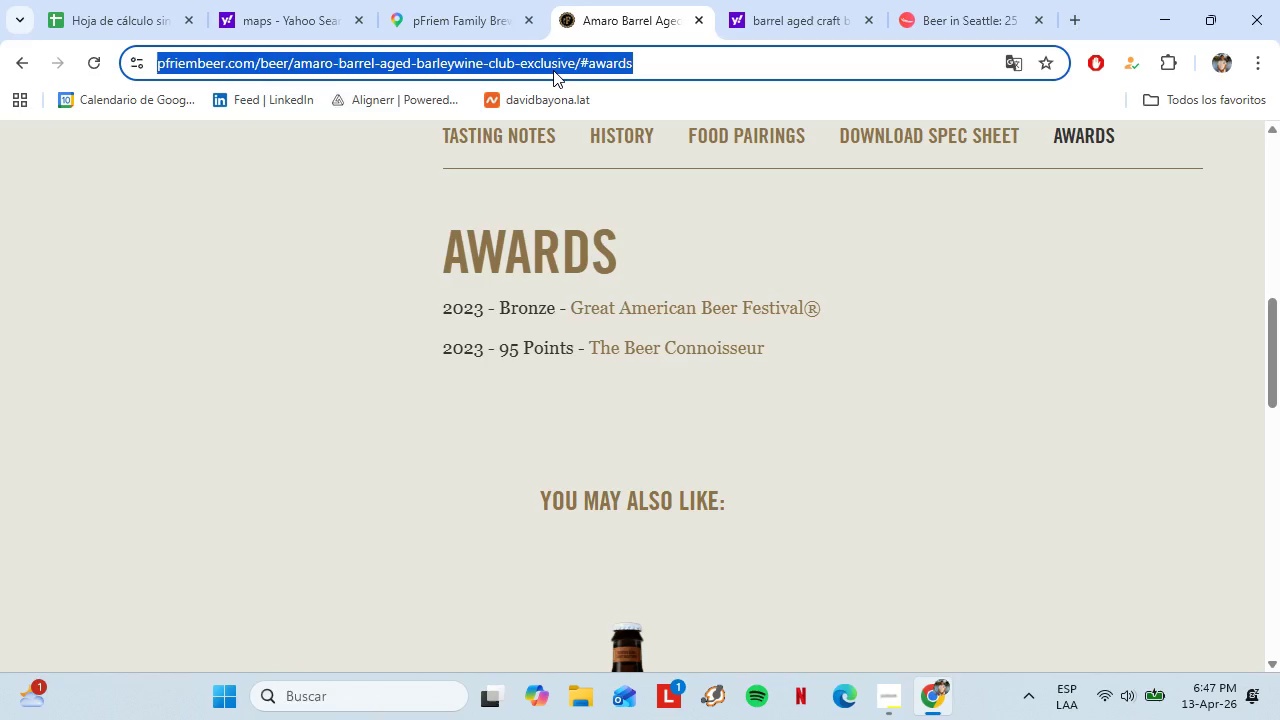 
key(Control+ControlLeft)
 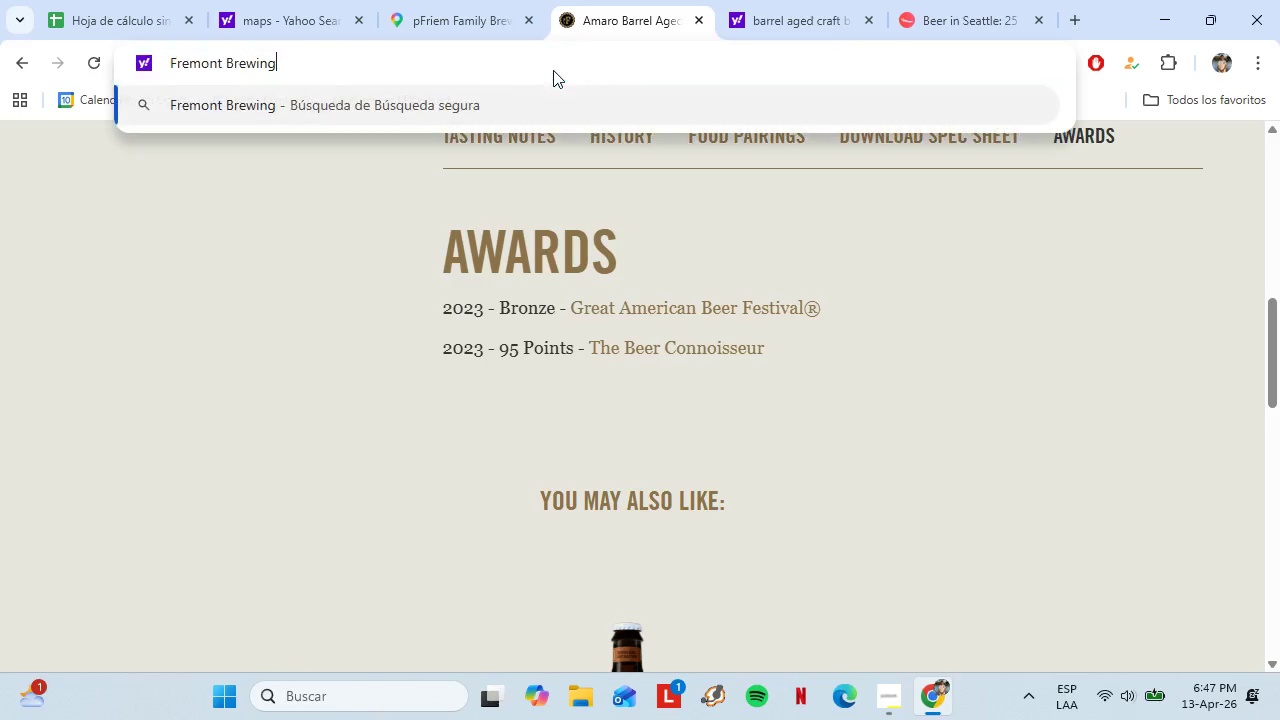 
key(Control+V)
 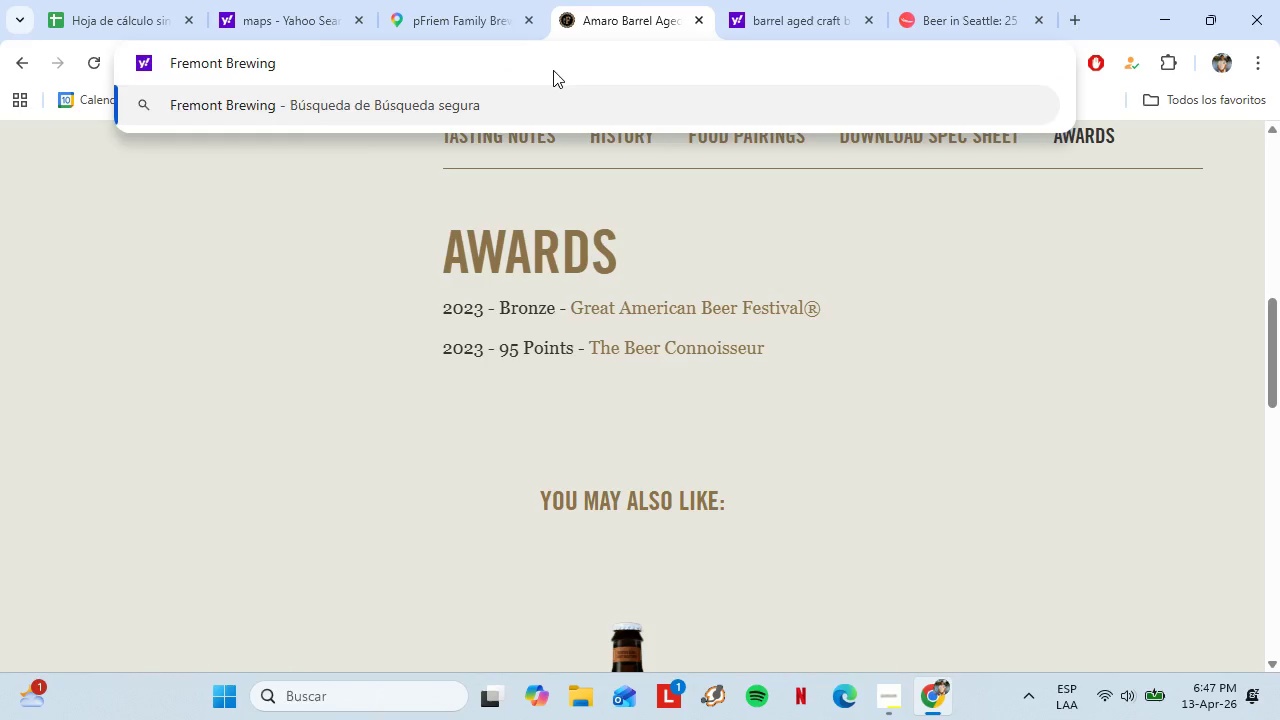 
key(Enter)
 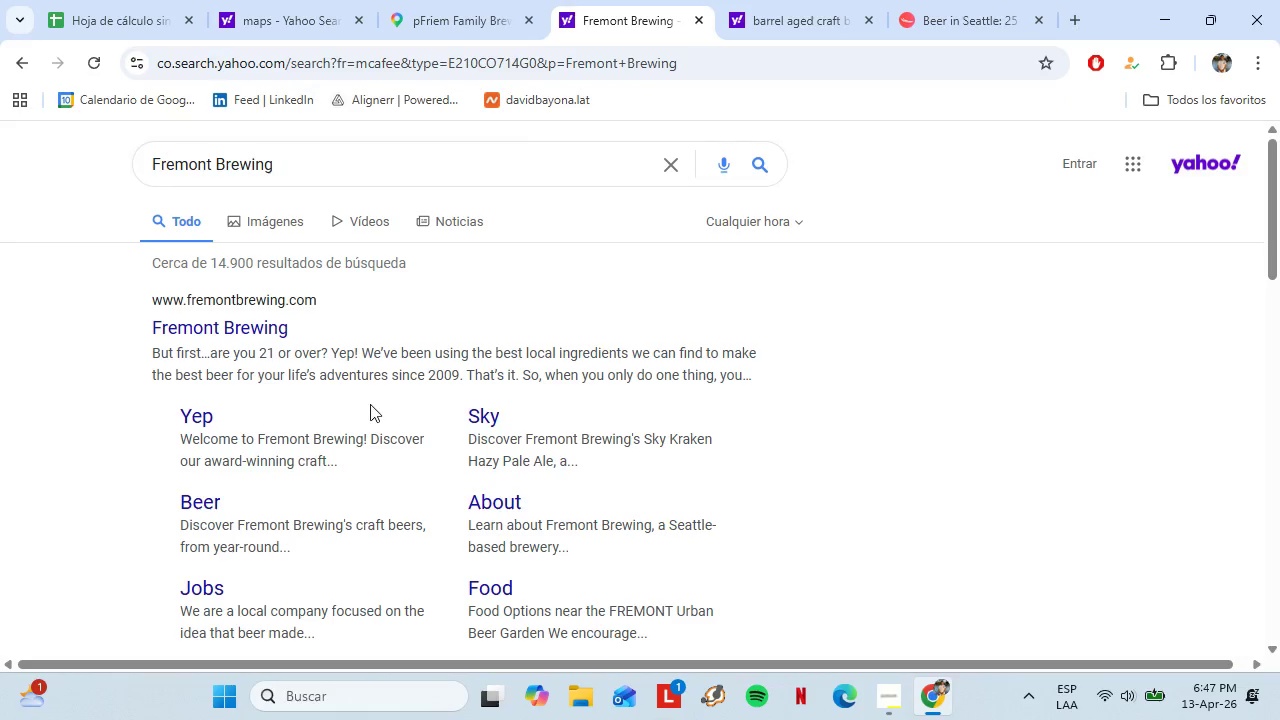 
left_click([239, 329])
 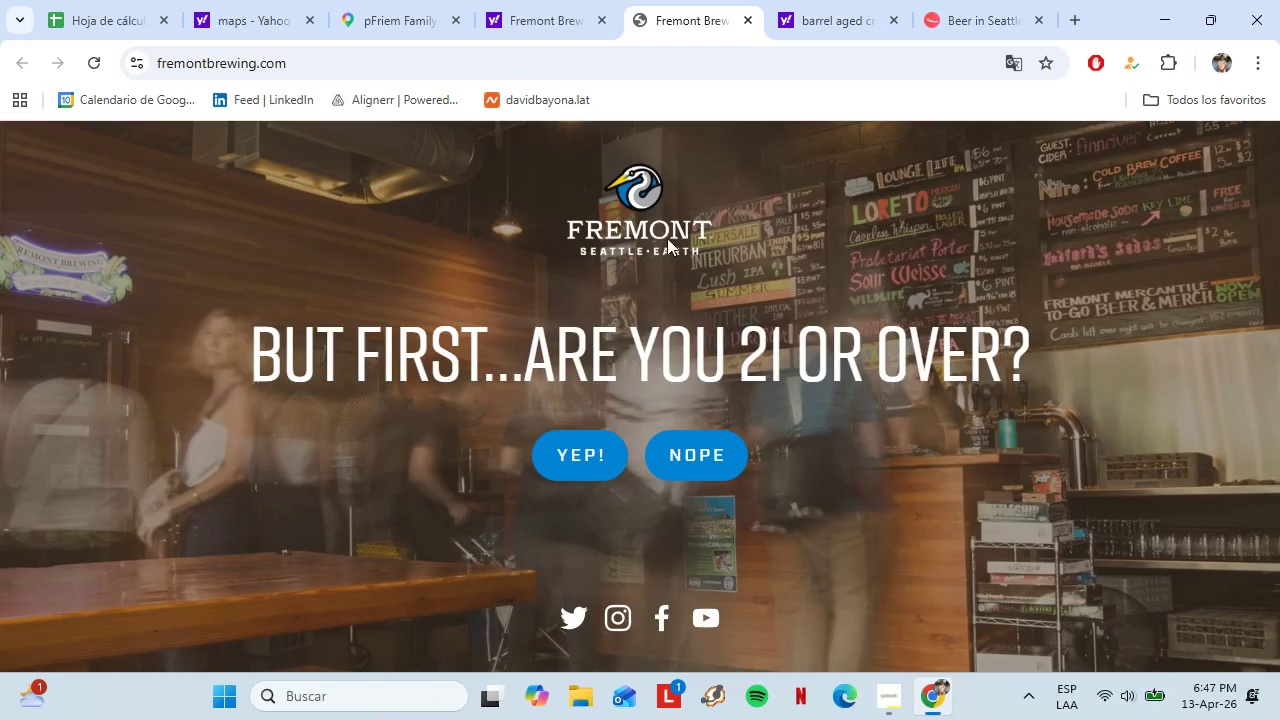 
wait(5.39)
 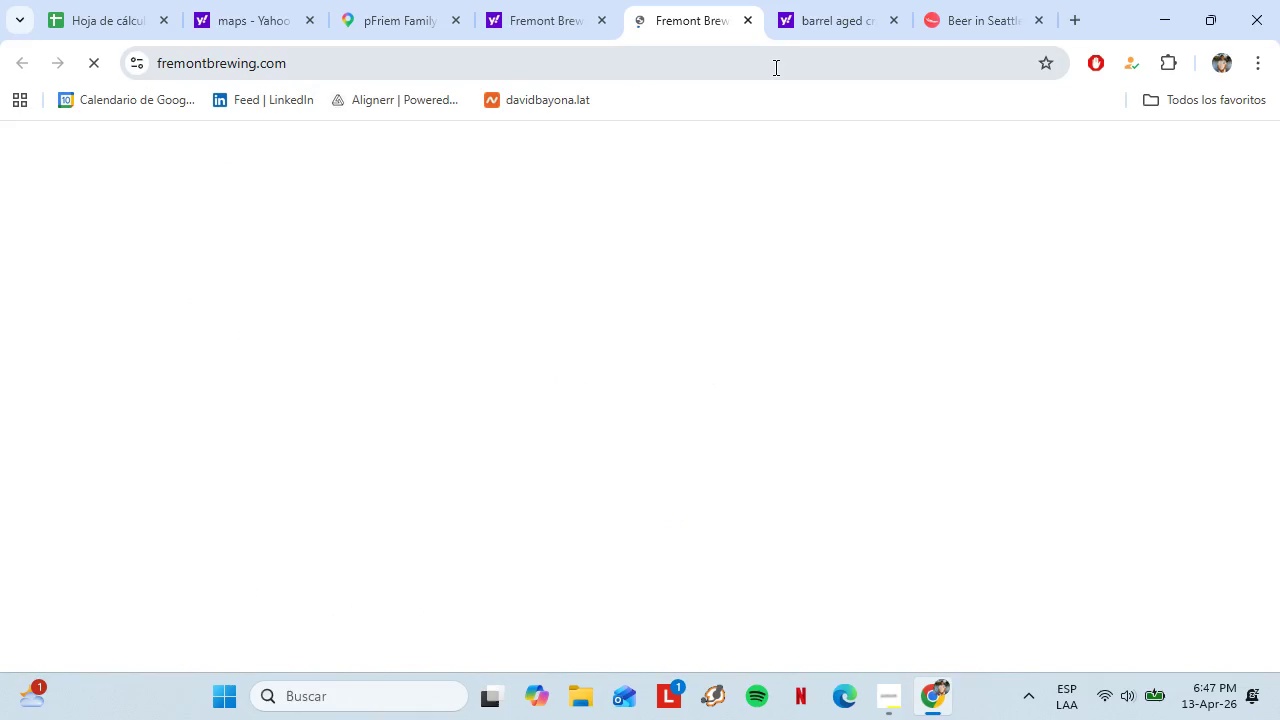 
left_click([583, 472])
 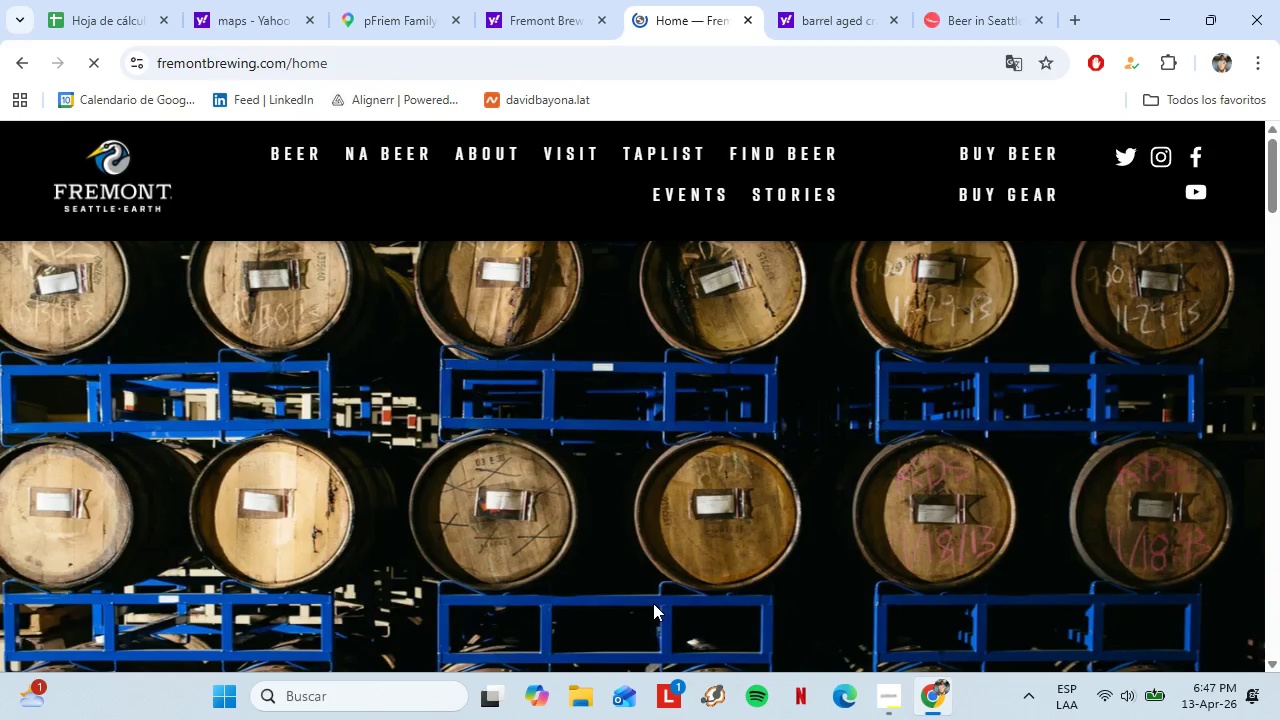 
wait(16.64)
 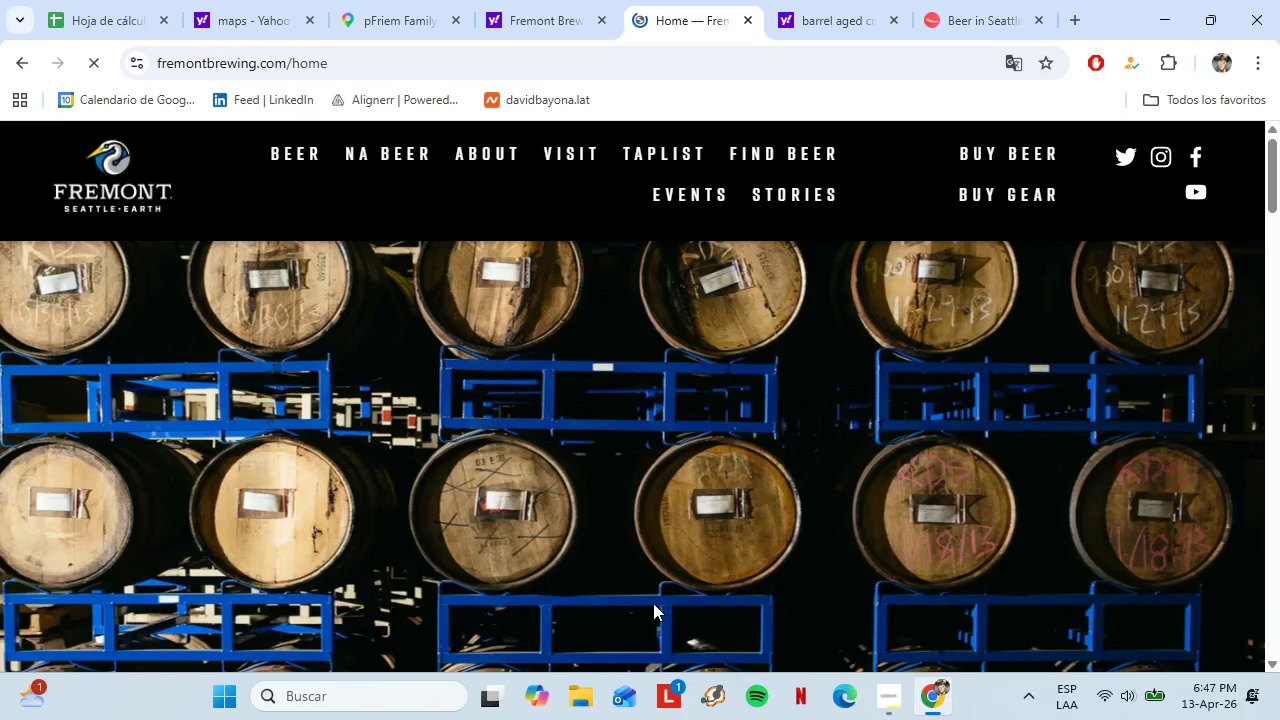 
left_click([292, 164])
 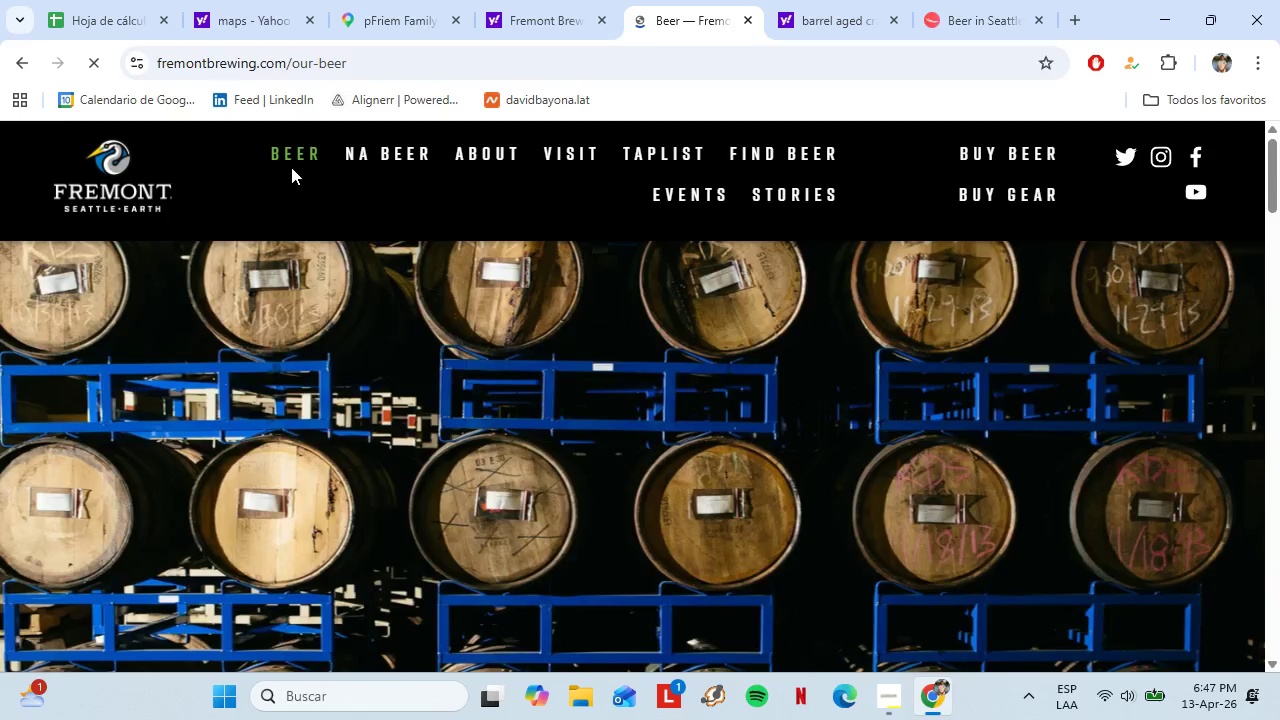 
scroll: coordinate [571, 386], scroll_direction: down, amount: 9.0
 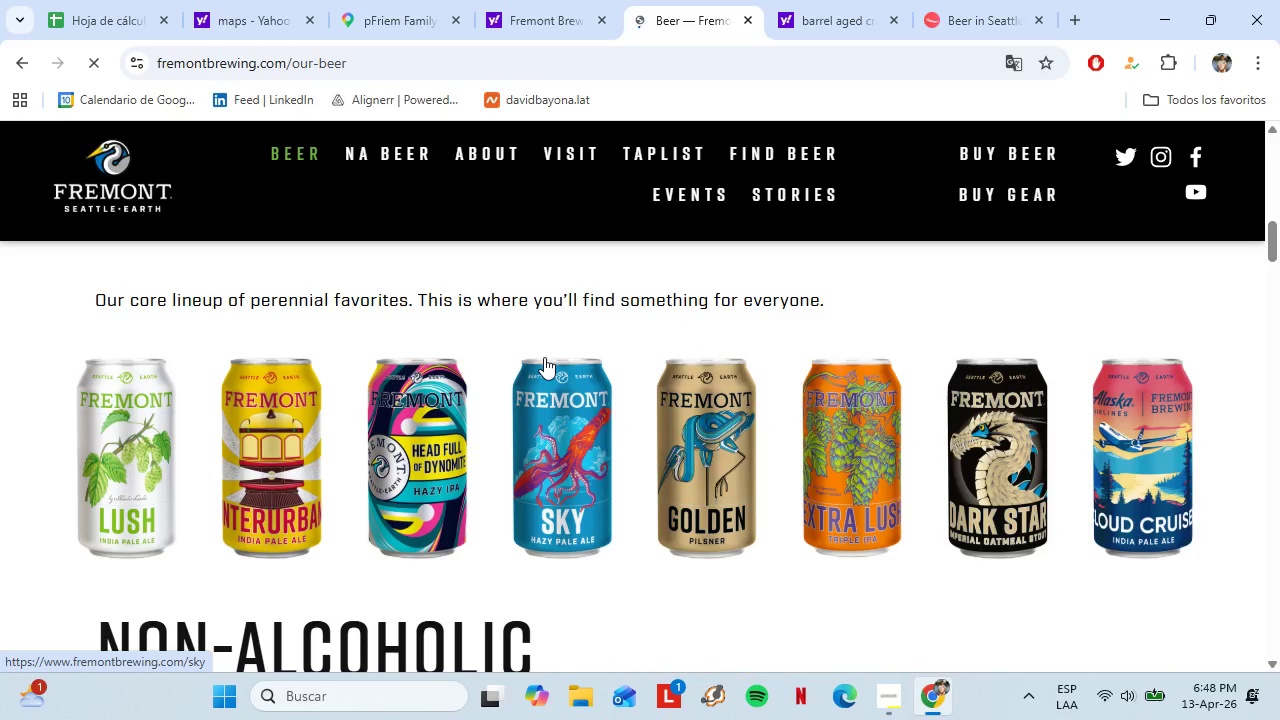 
wait(15.79)
 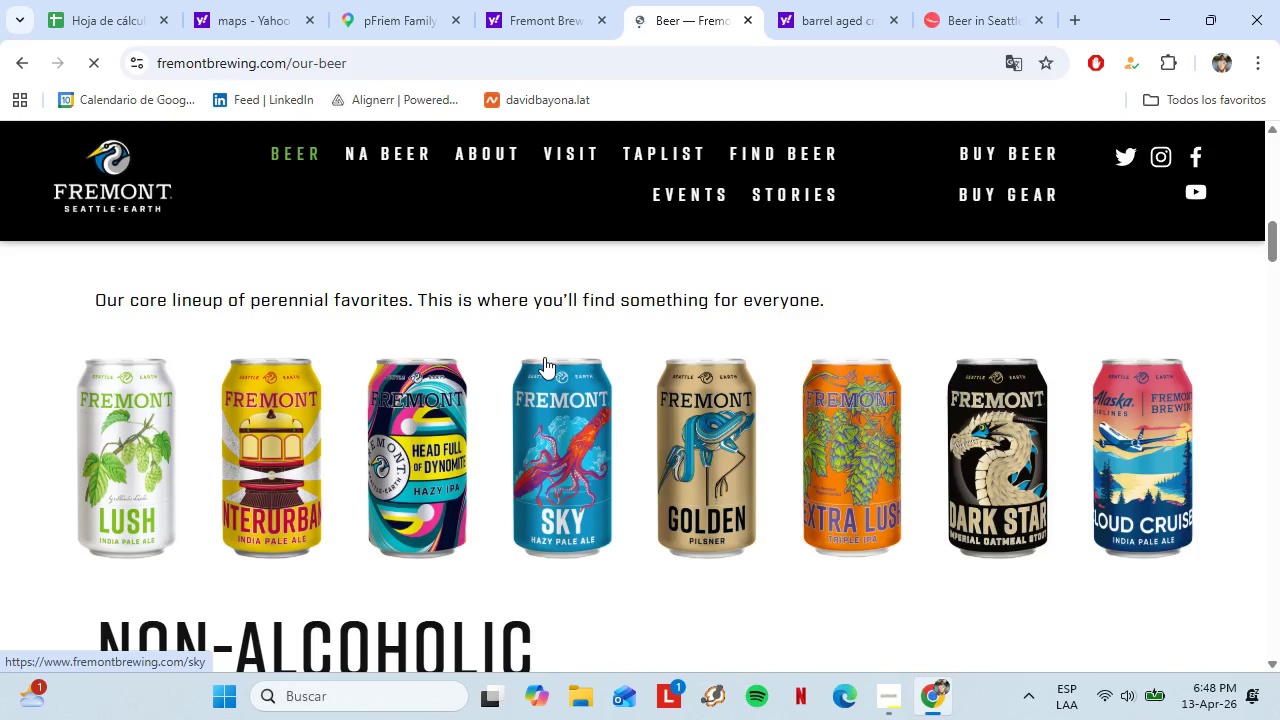 
scroll: coordinate [448, 451], scroll_direction: down, amount: 9.0
 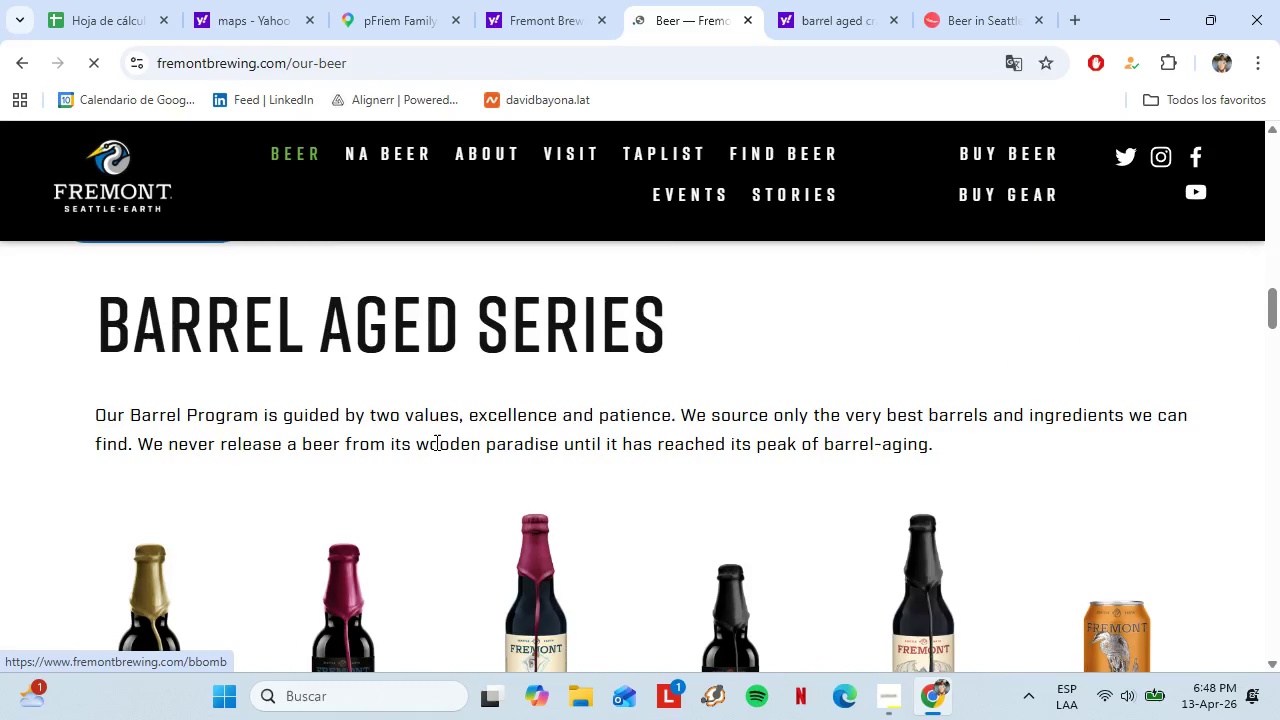 
scroll: coordinate [435, 442], scroll_direction: none, amount: 0.0
 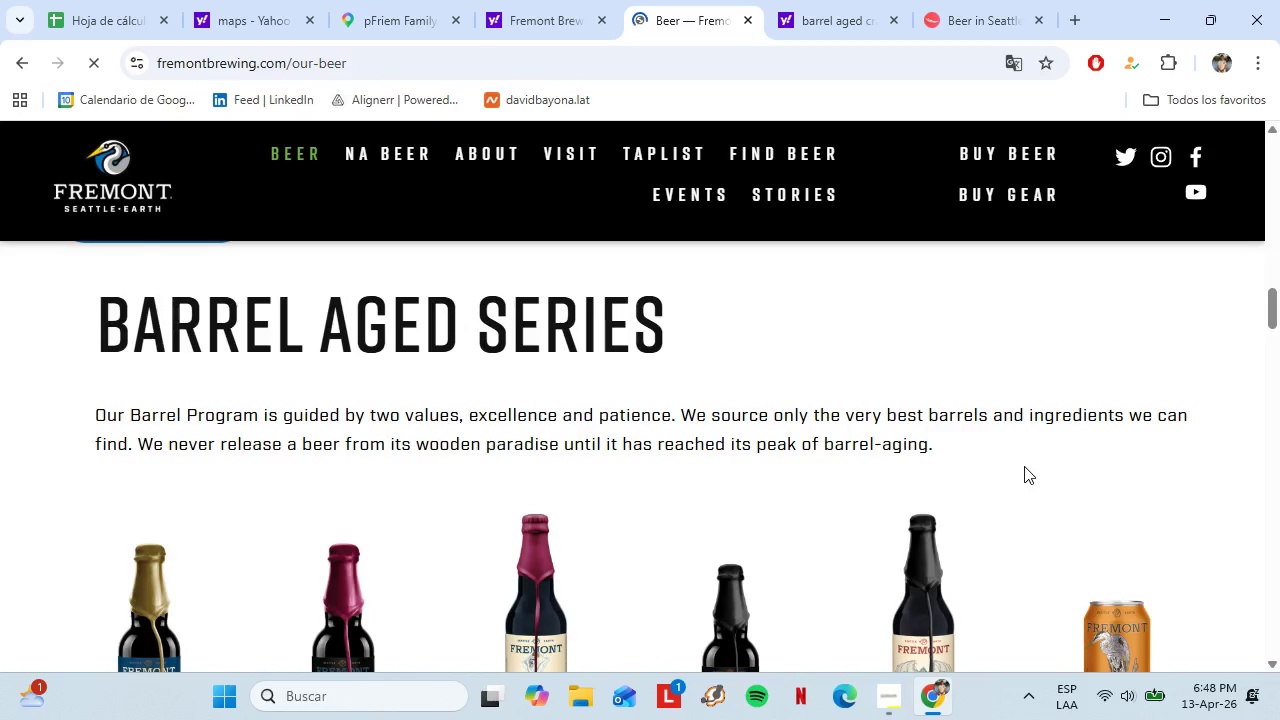 
wait(9.59)
 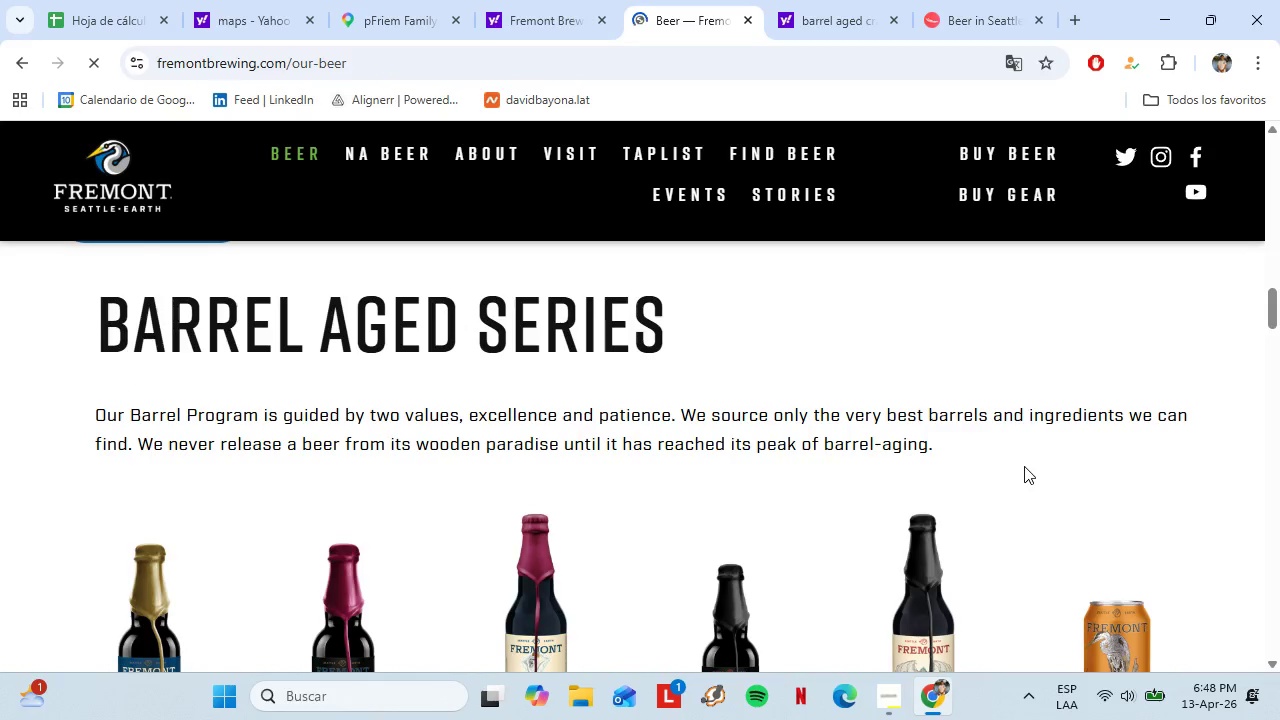 
scroll: coordinate [329, 487], scroll_direction: down, amount: 3.0
 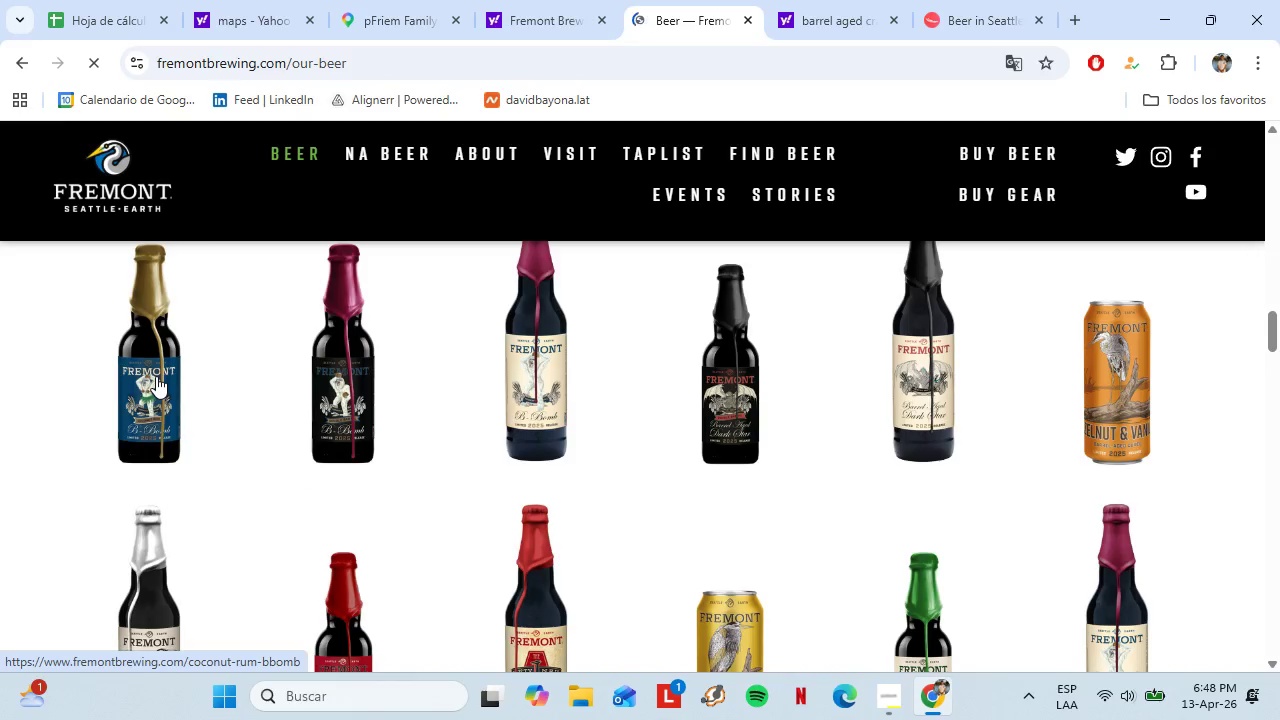 
left_click([156, 376])
 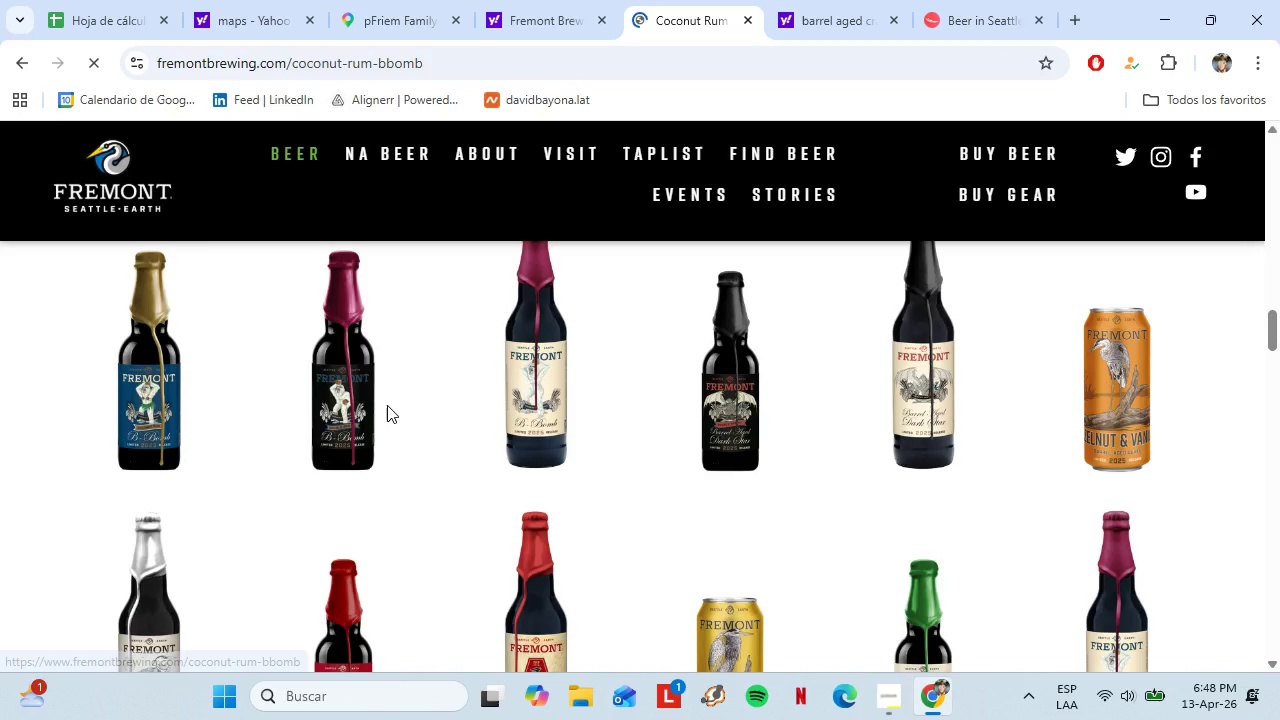 
scroll: coordinate [392, 437], scroll_direction: down, amount: 1.0
 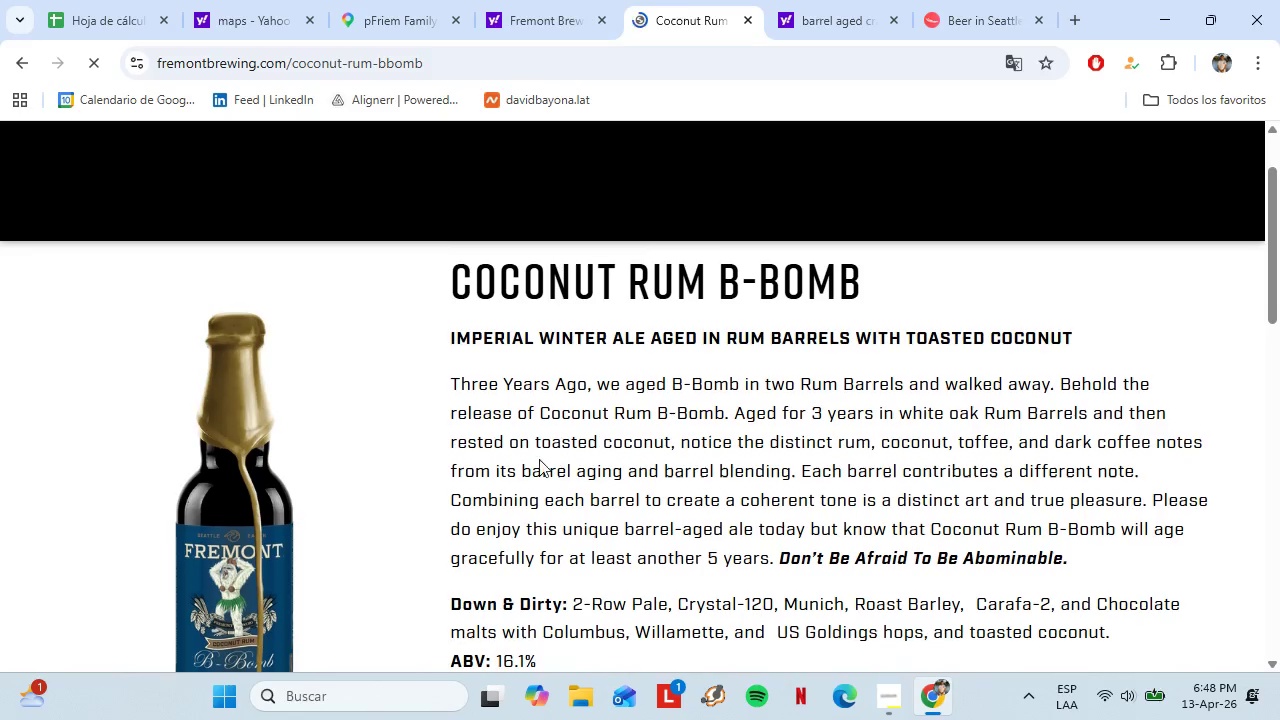 
scroll: coordinate [539, 459], scroll_direction: up, amount: 1.0
 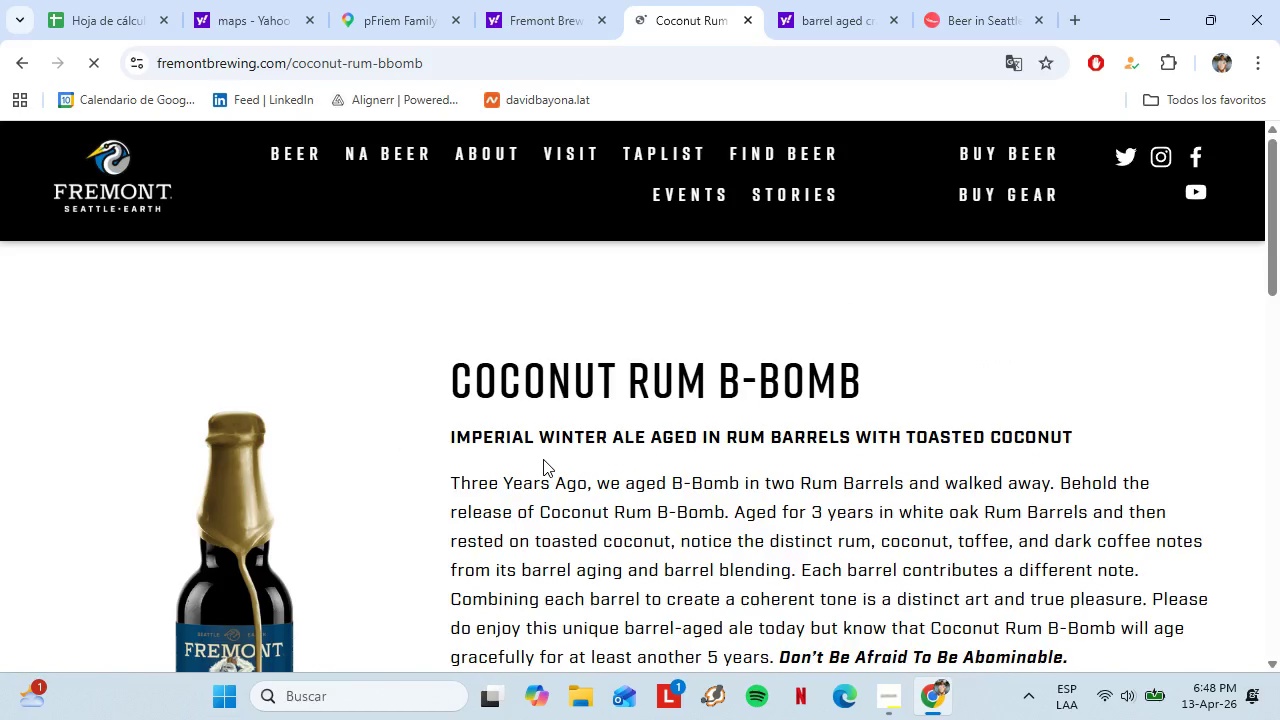 
scroll: coordinate [546, 458], scroll_direction: down, amount: 2.0
 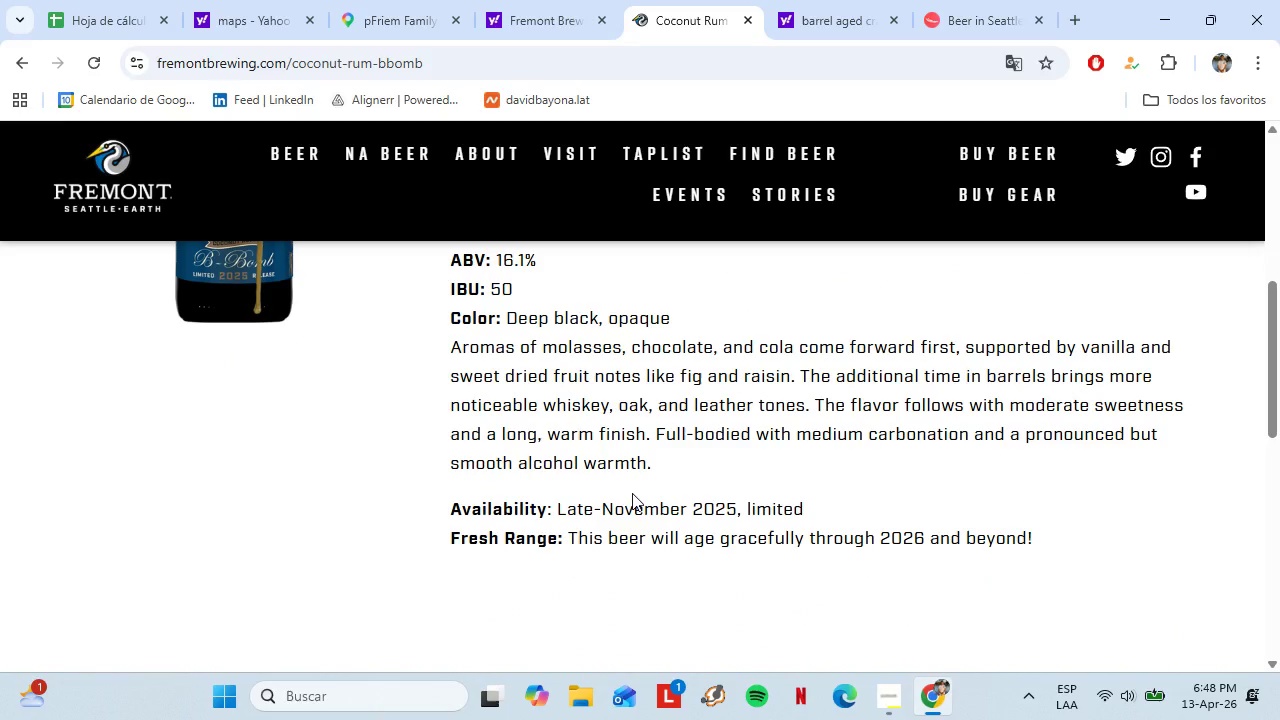 
scroll: coordinate [639, 479], scroll_direction: up, amount: 7.0
 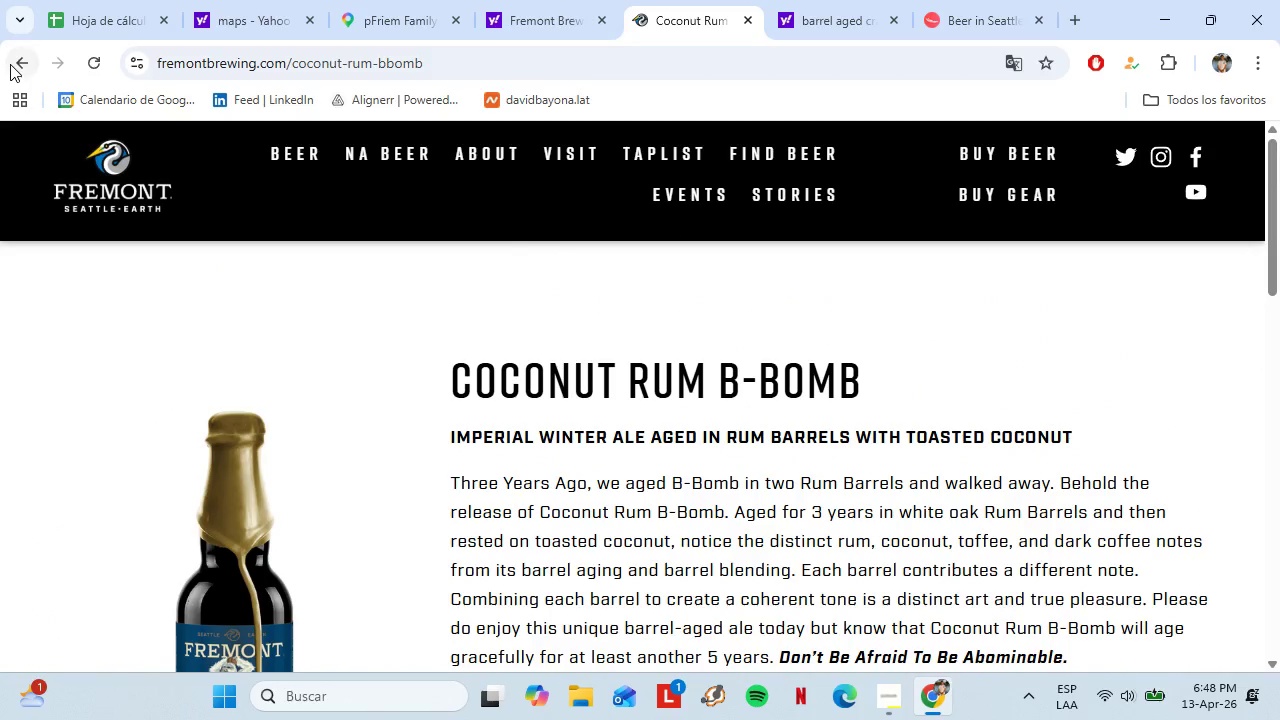 
left_click([11, 63])
 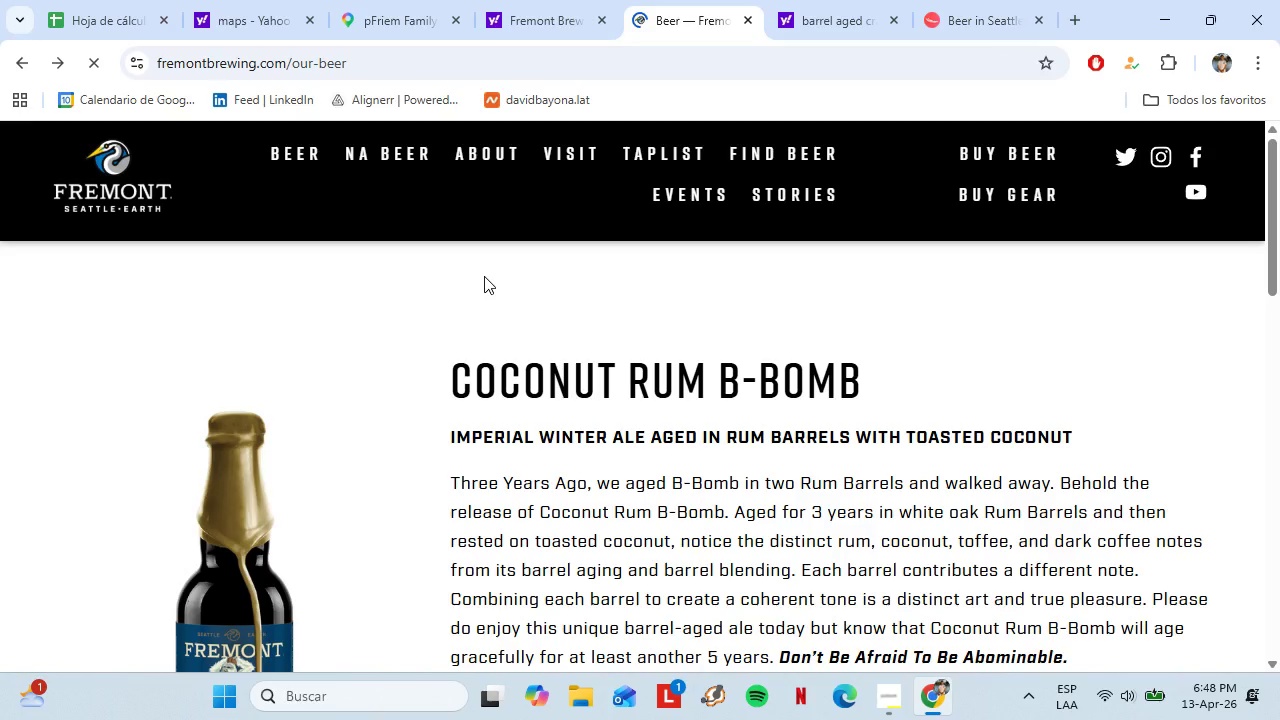 
mouse_move([496, 275])
 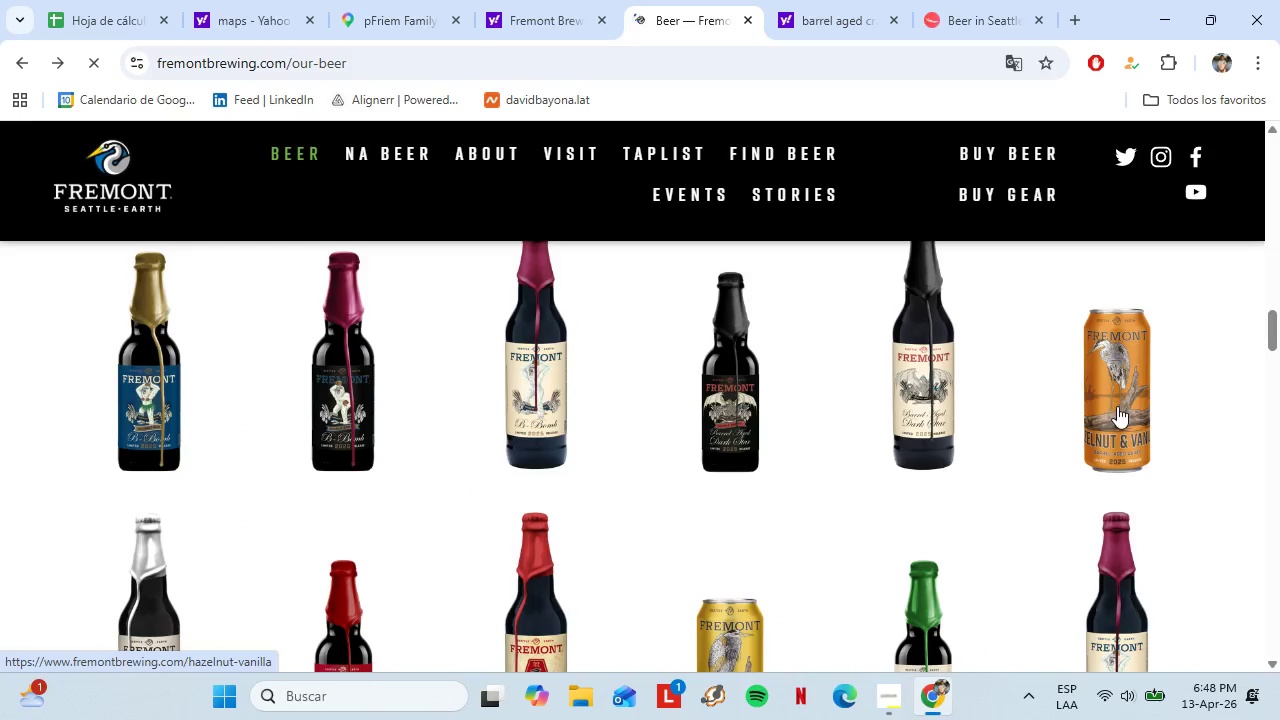 
left_click([1117, 406])
 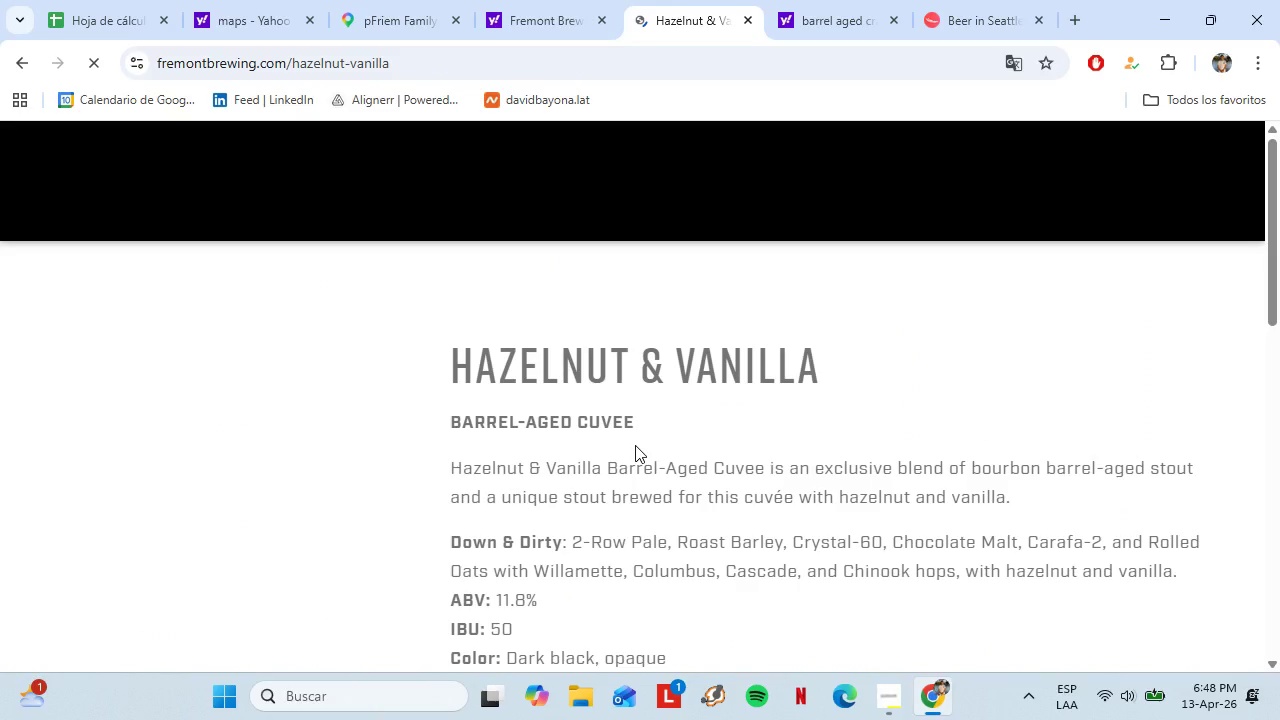 
scroll: coordinate [572, 429], scroll_direction: down, amount: 4.0
 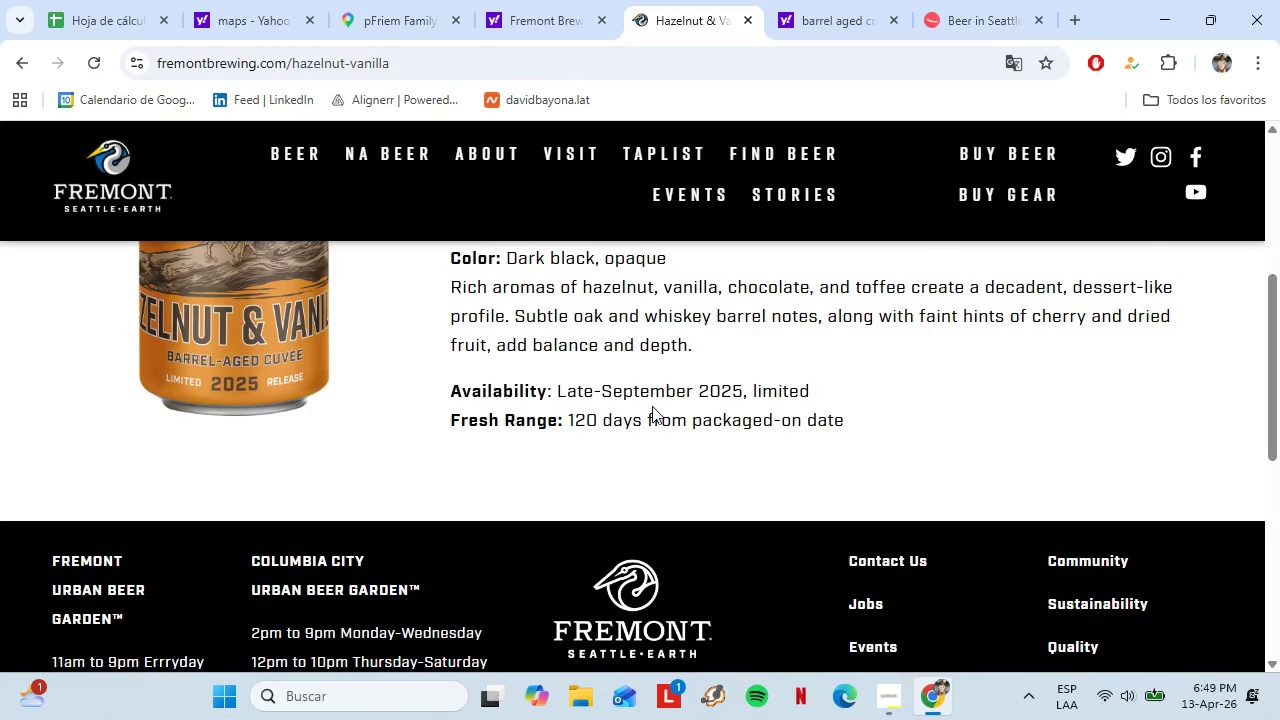 
scroll: coordinate [716, 448], scroll_direction: up, amount: 1.0
 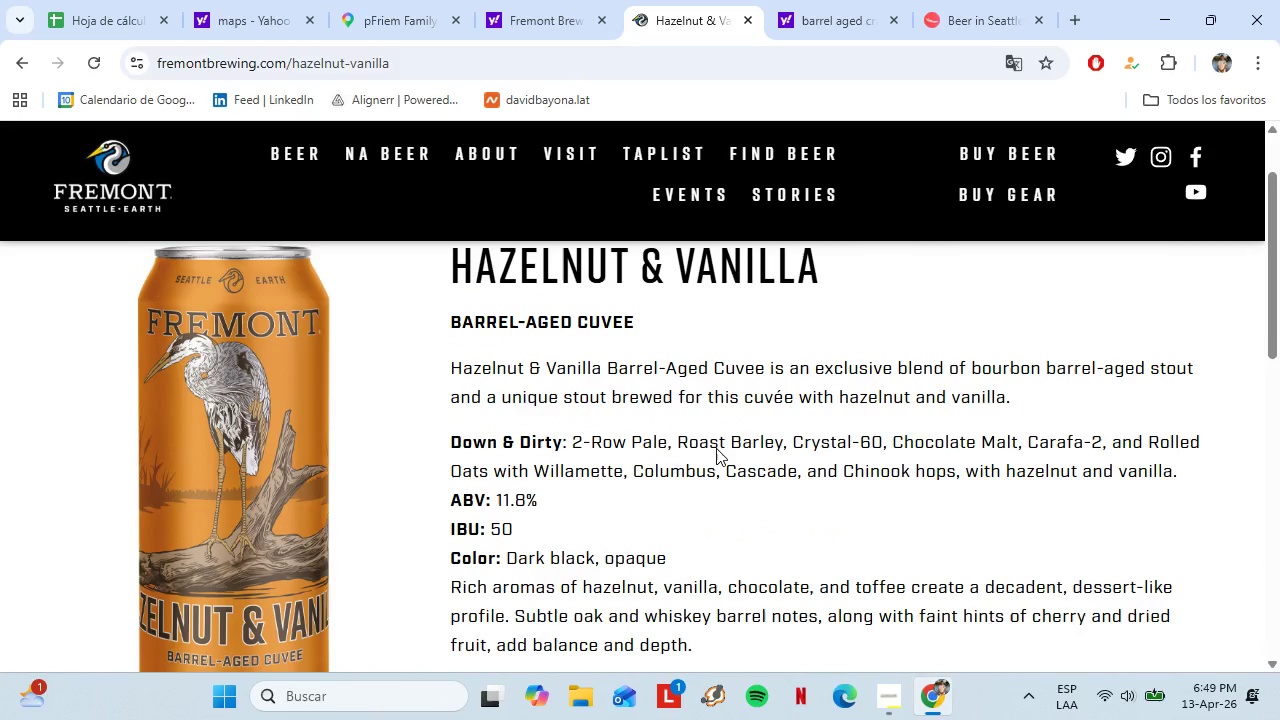 
scroll: coordinate [456, 507], scroll_direction: down, amount: 4.0
 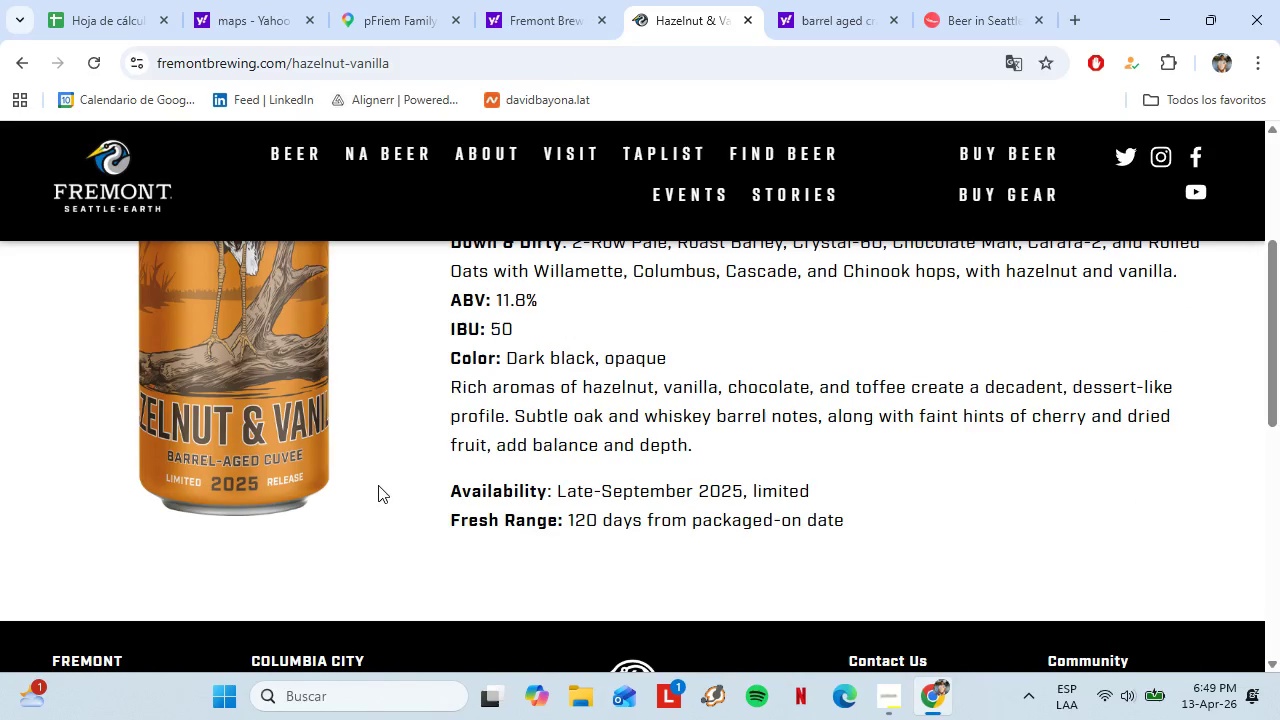 
scroll: coordinate [692, 475], scroll_direction: up, amount: 4.0
 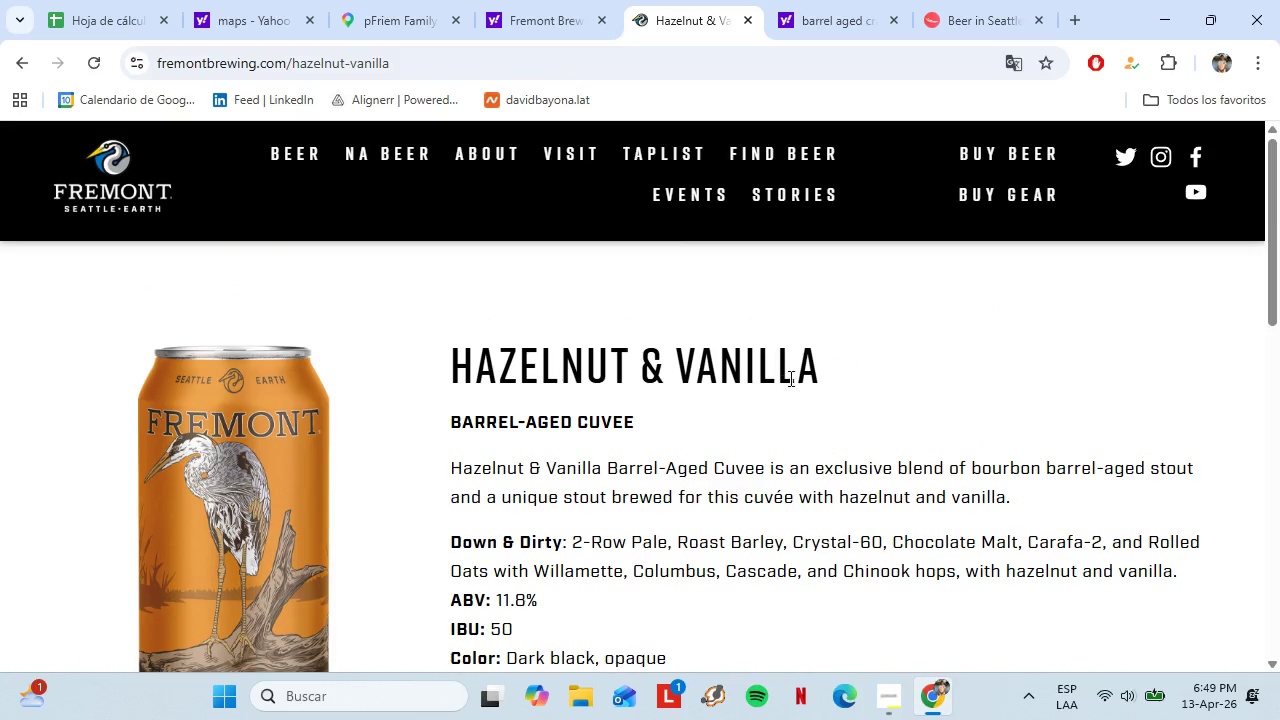 
left_click_drag(start_coordinate=[791, 377], to_coordinate=[446, 382])
 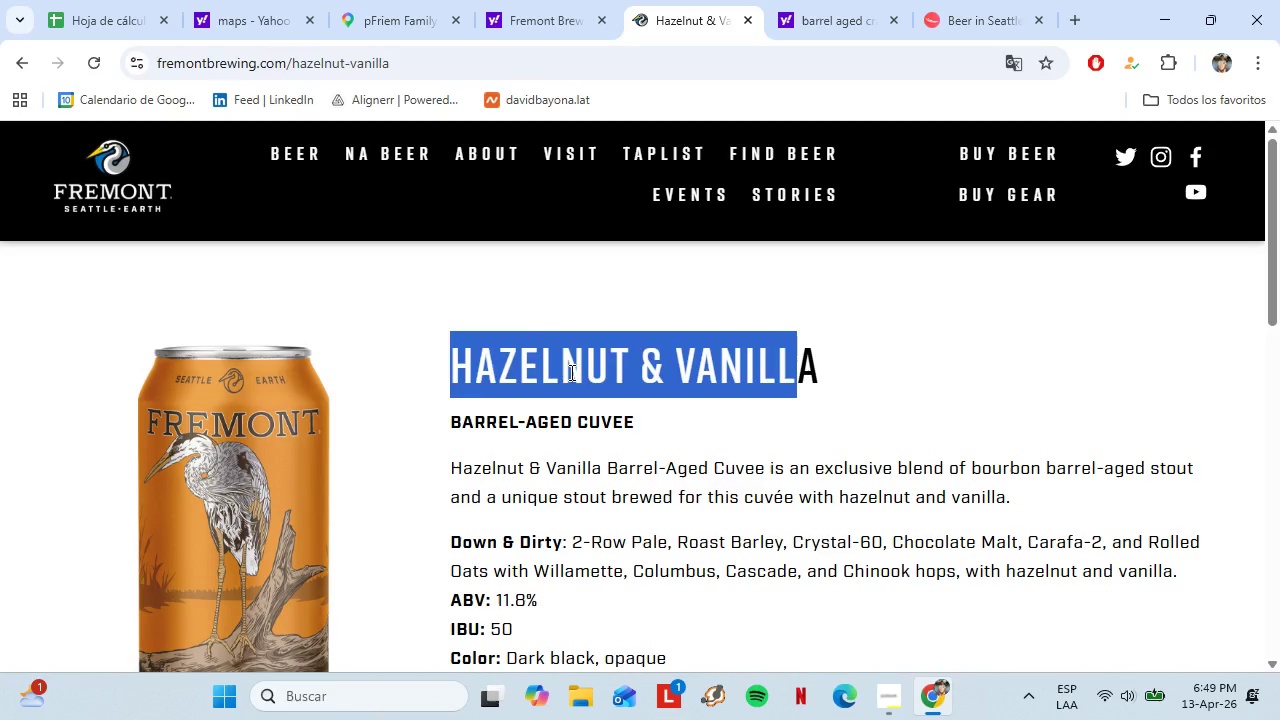 
left_click([570, 372])
 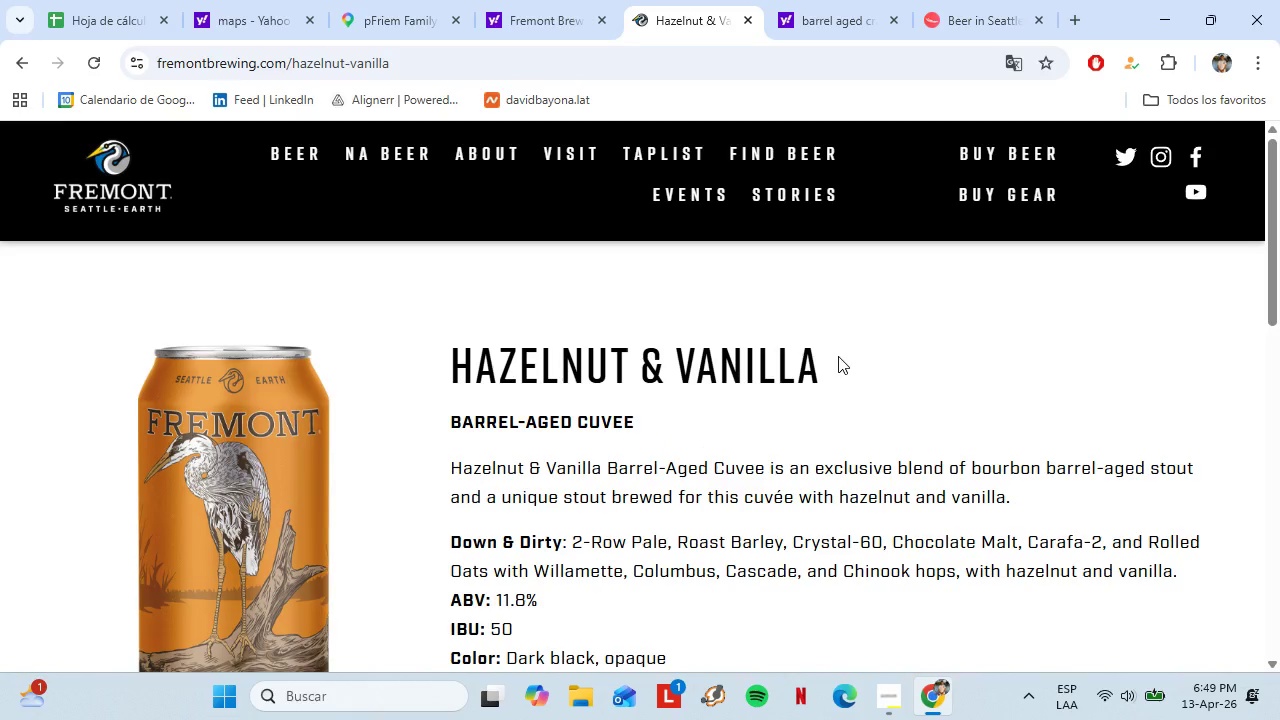 
left_click_drag(start_coordinate=[834, 358], to_coordinate=[465, 375])
 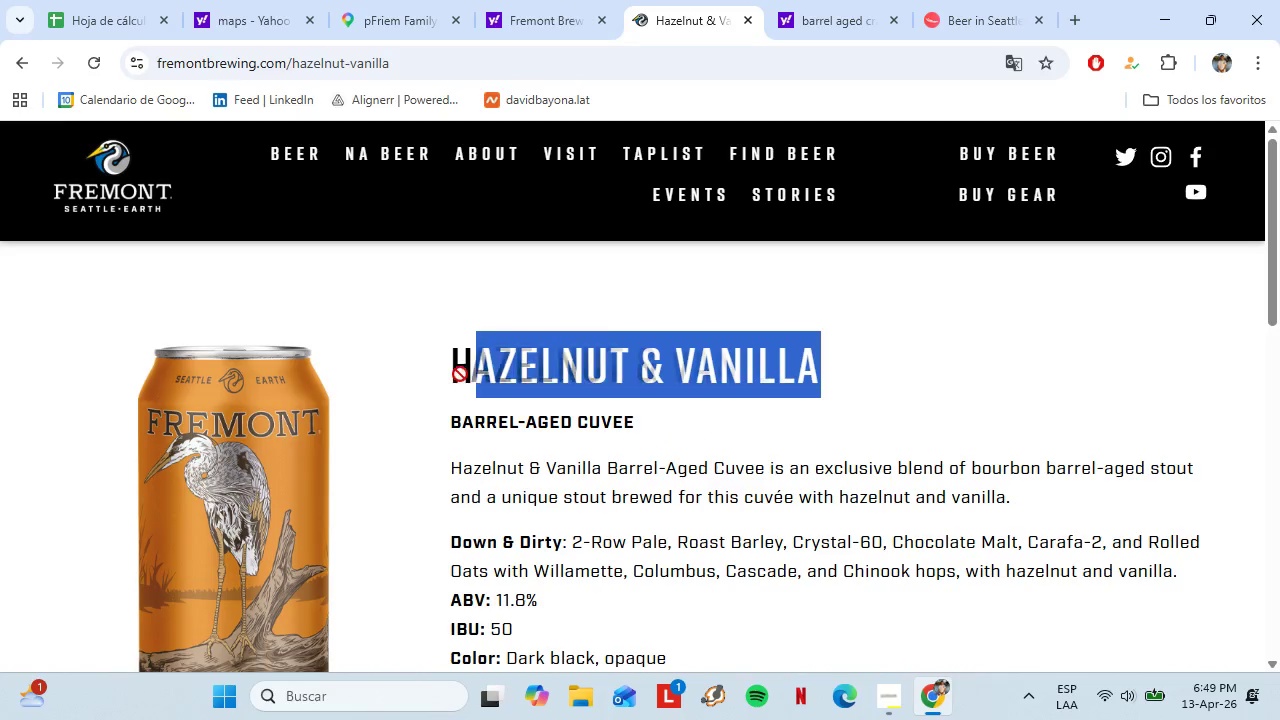 
left_click_drag(start_coordinate=[465, 375], to_coordinate=[459, 375])
 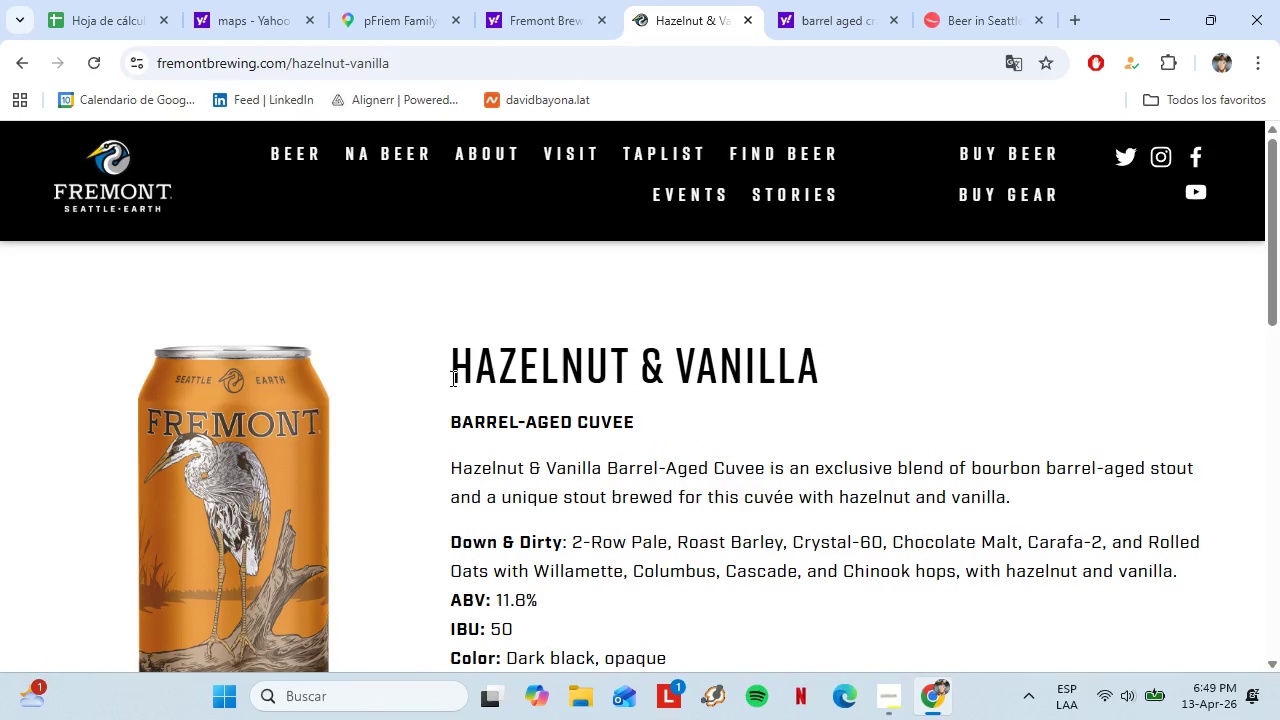 
left_click_drag(start_coordinate=[451, 378], to_coordinate=[848, 369])
 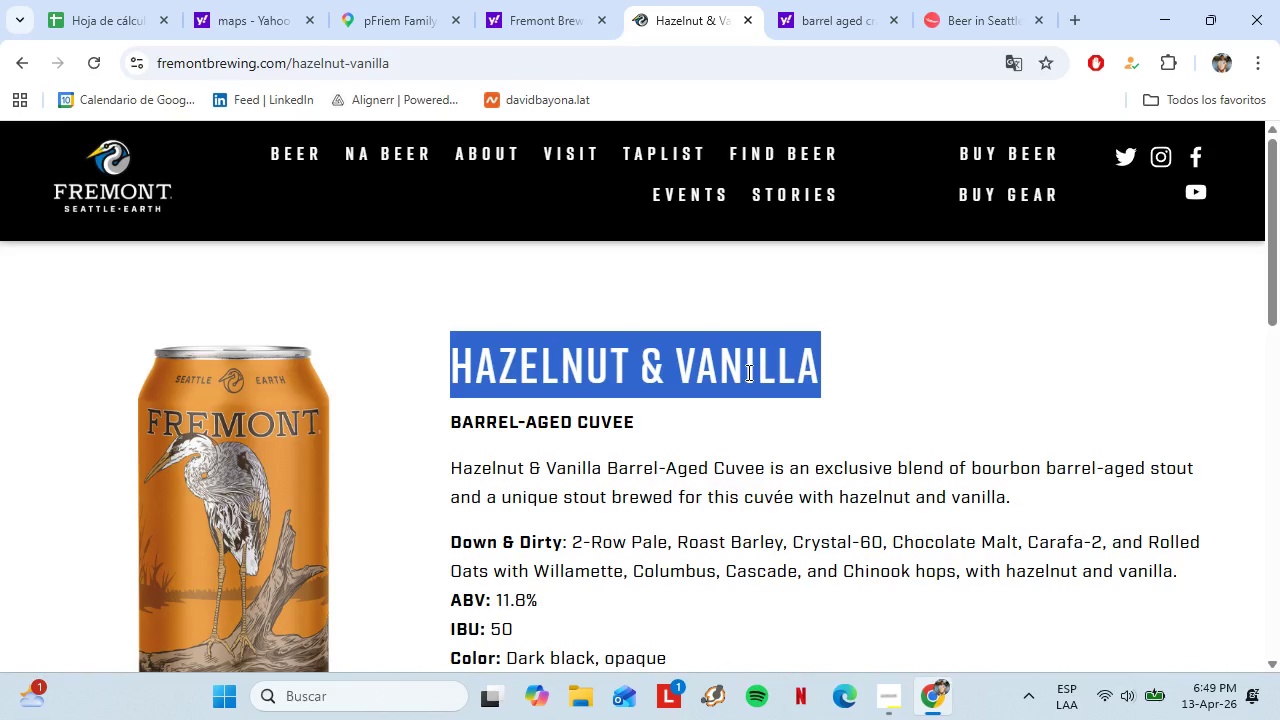 
right_click([747, 372])
 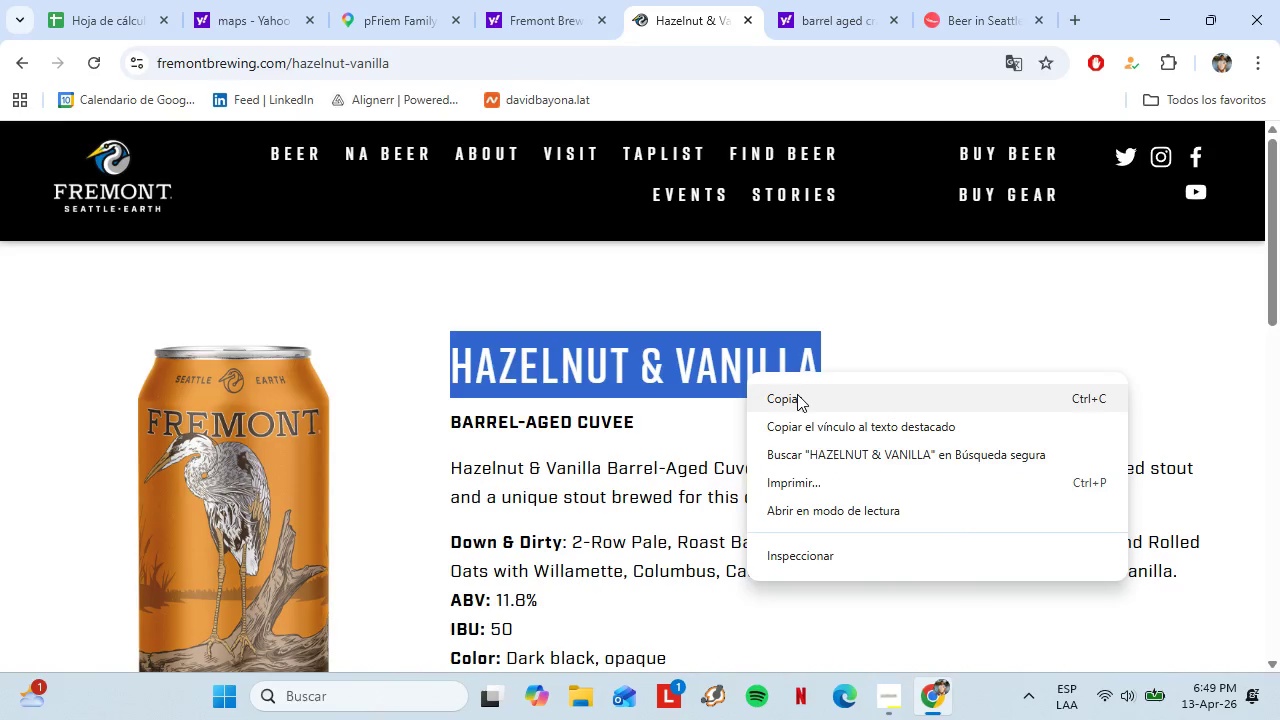 
left_click([797, 394])
 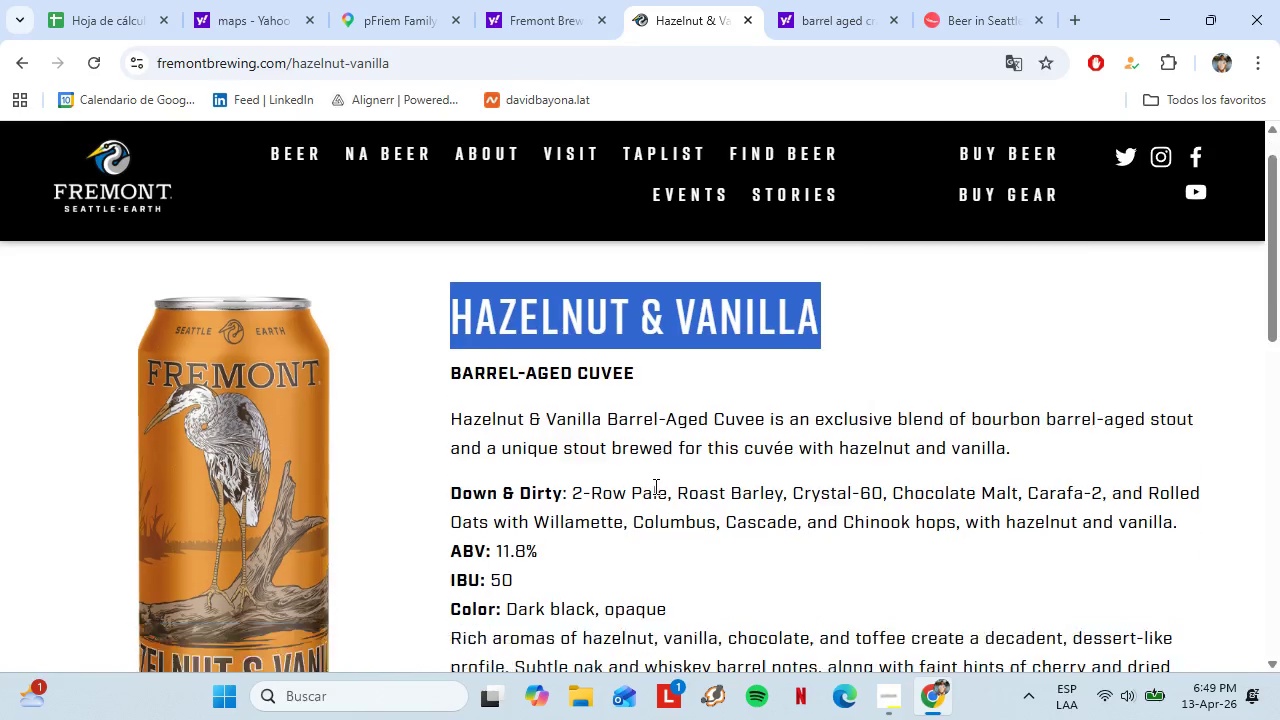 
scroll: coordinate [646, 480], scroll_direction: down, amount: 6.0
 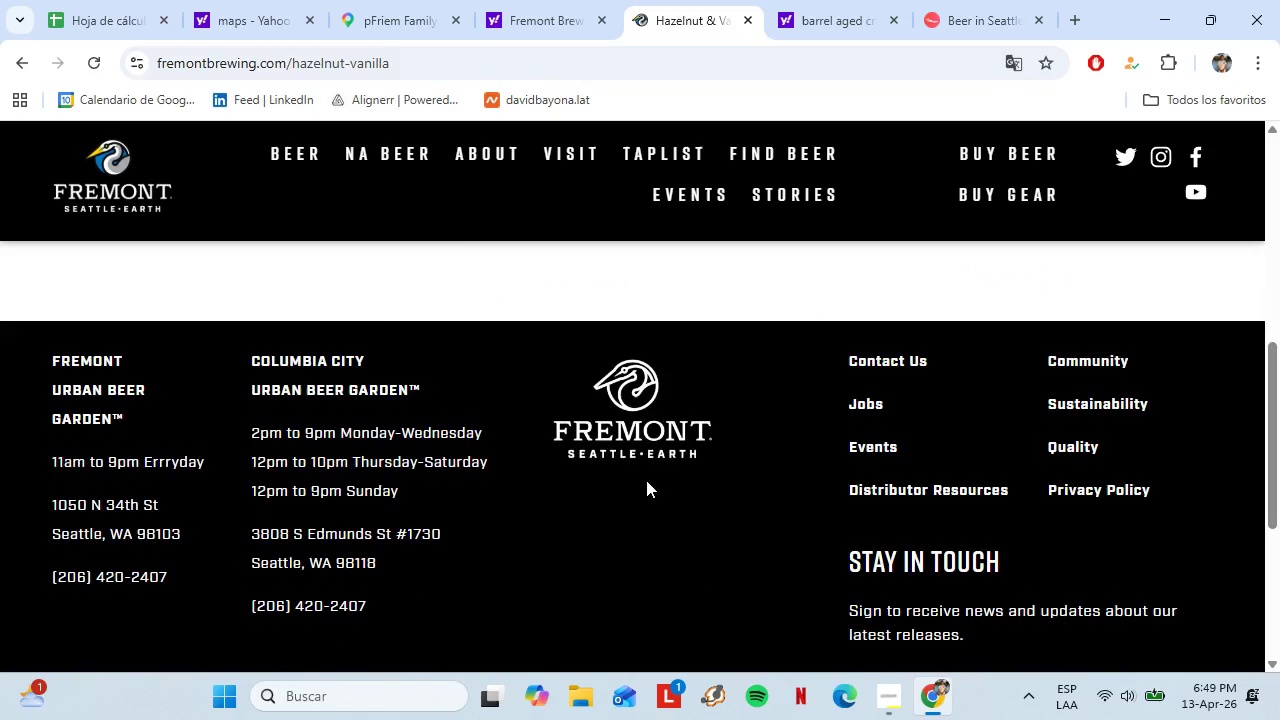 
scroll: coordinate [646, 480], scroll_direction: up, amount: 8.0
 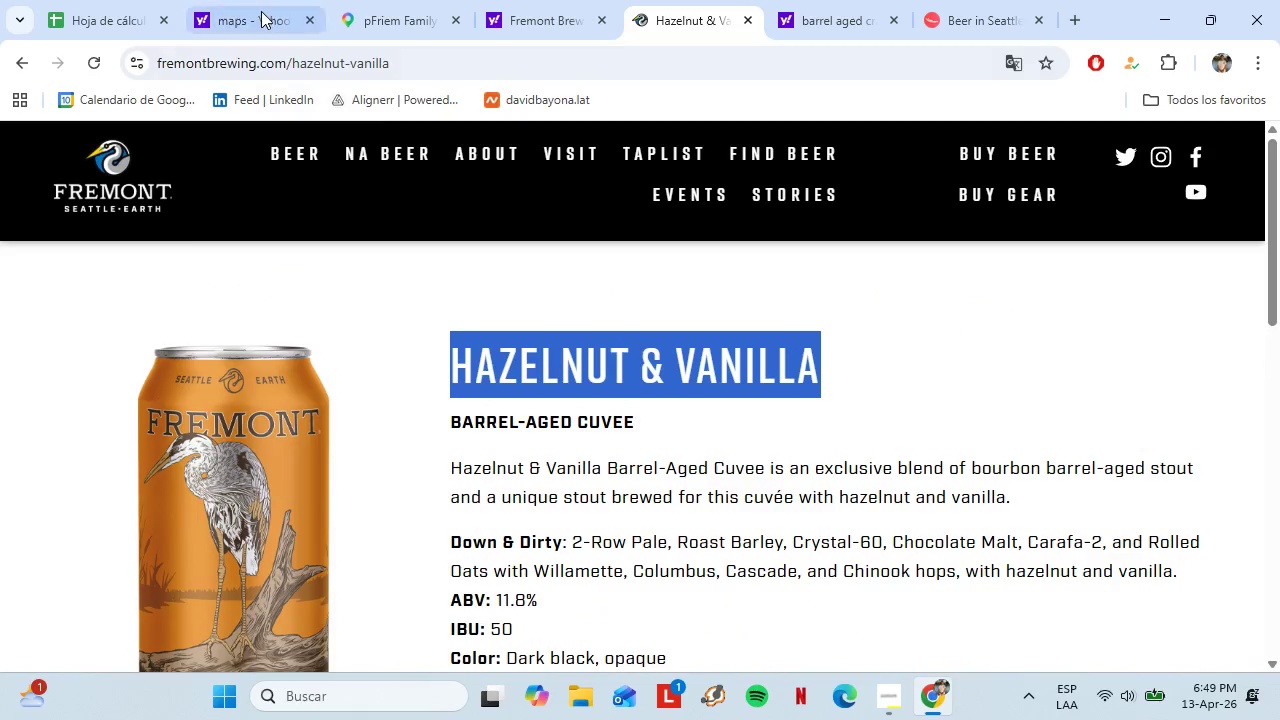 
left_click([261, 10])
 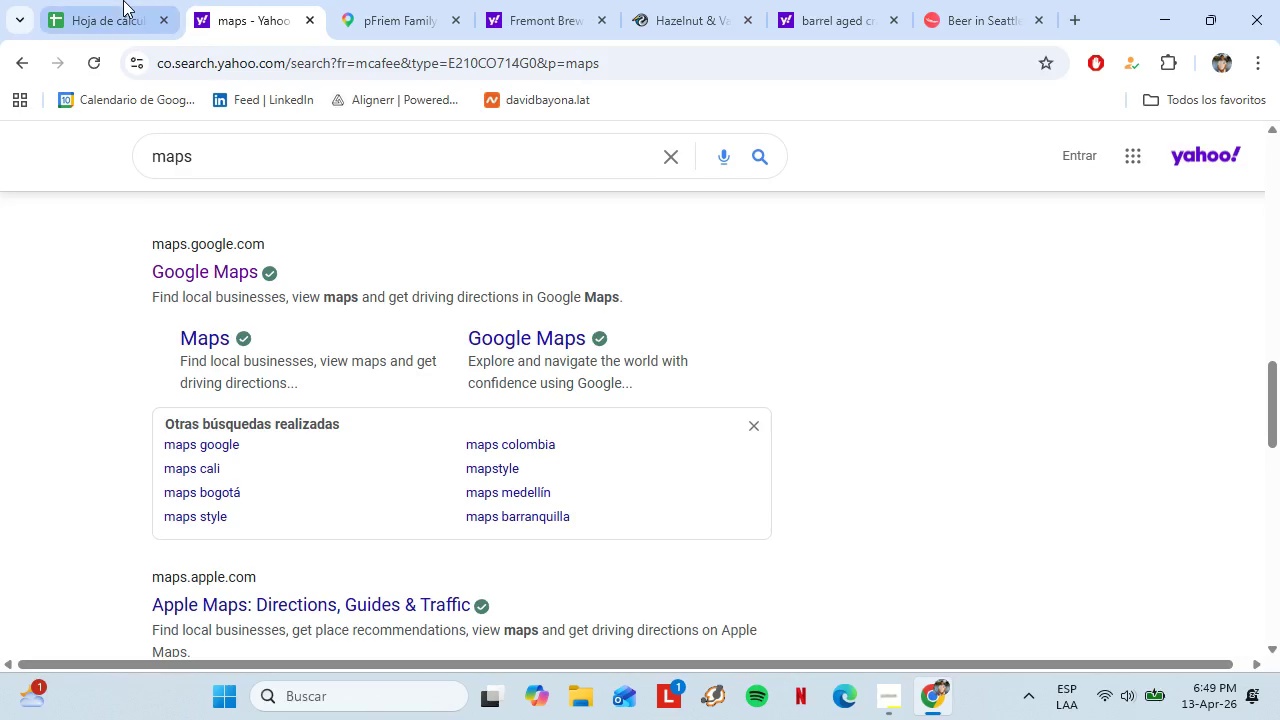 
left_click([123, 0])
 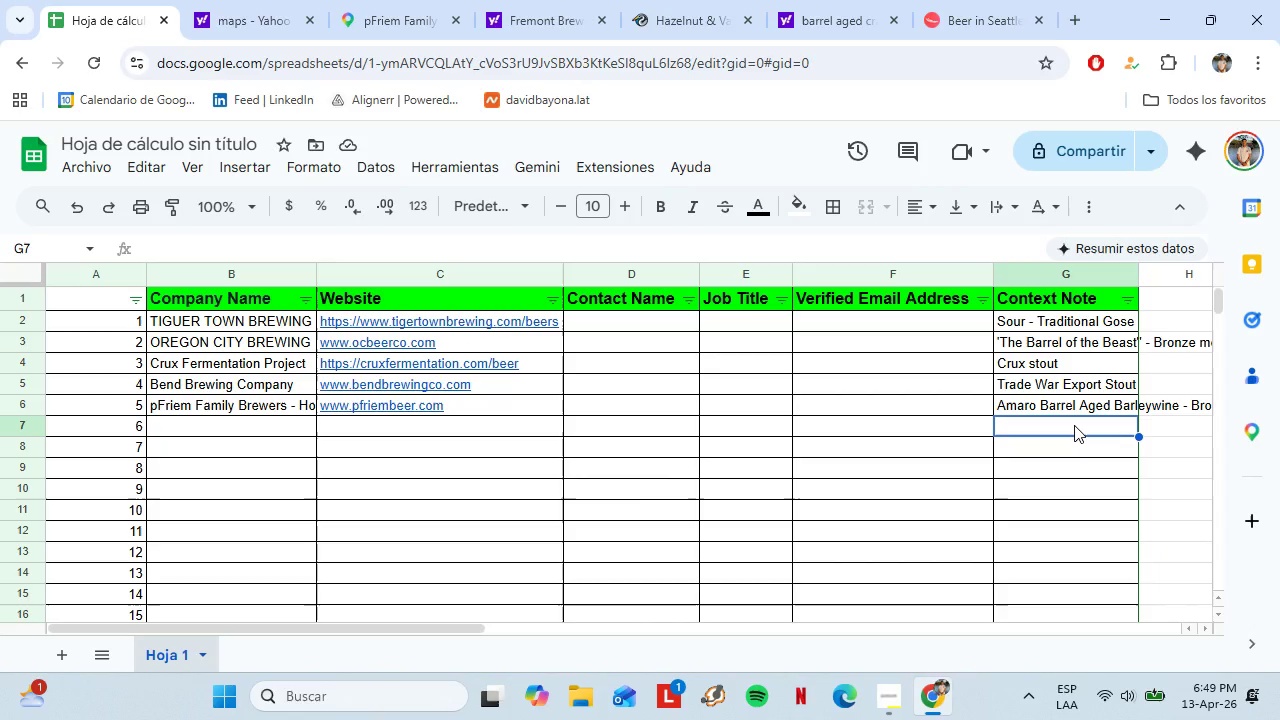 
key(Control+Shift+V)
 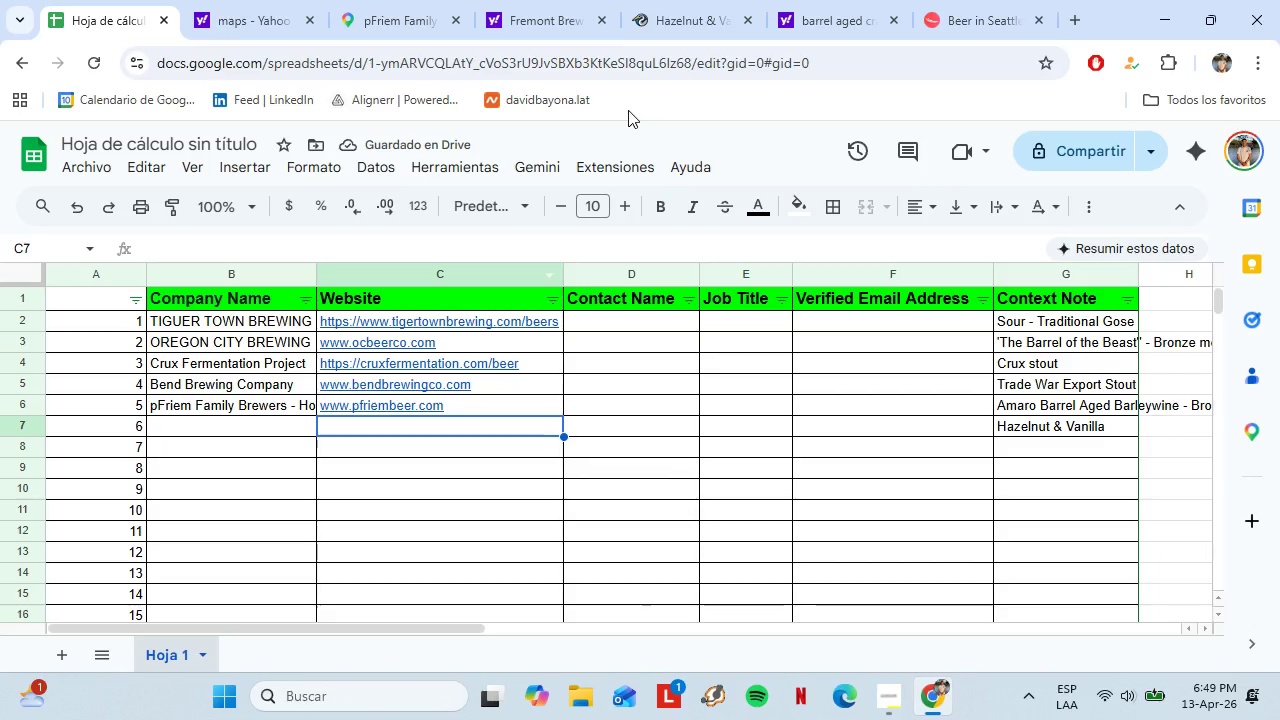 
scroll: coordinate [447, 410], scroll_direction: none, amount: 0.0
 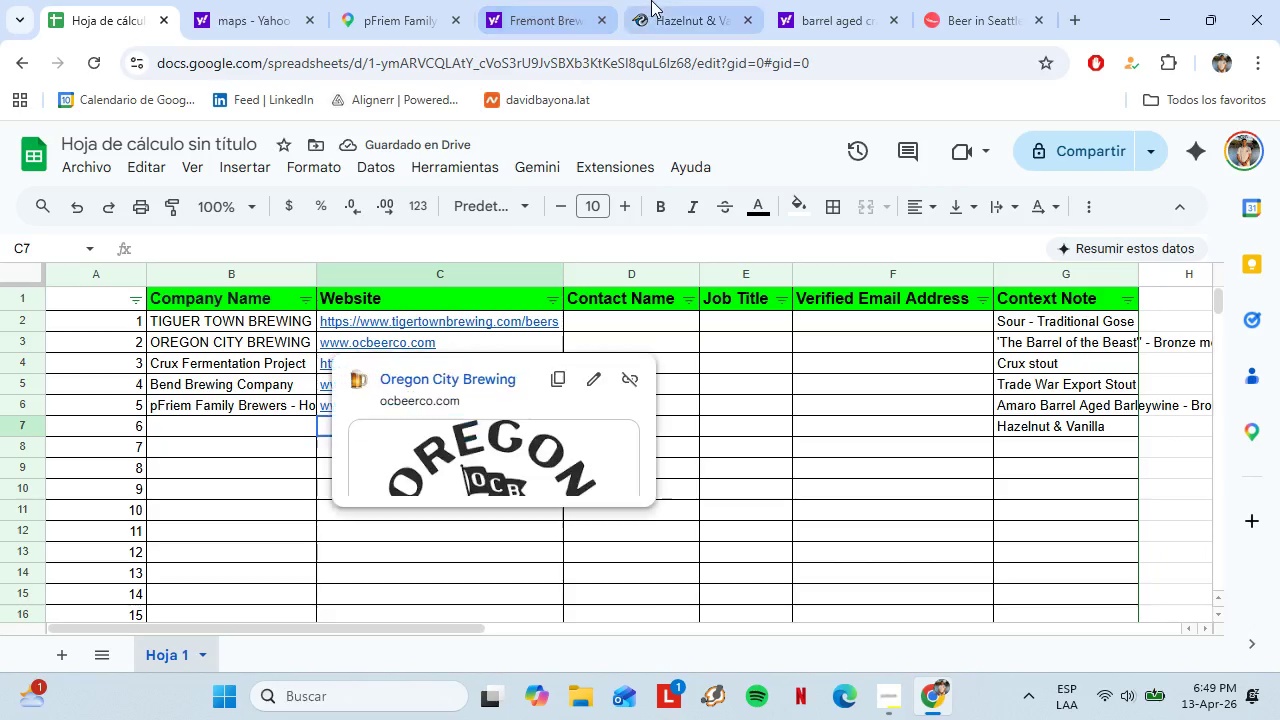 
left_click([651, 0])
 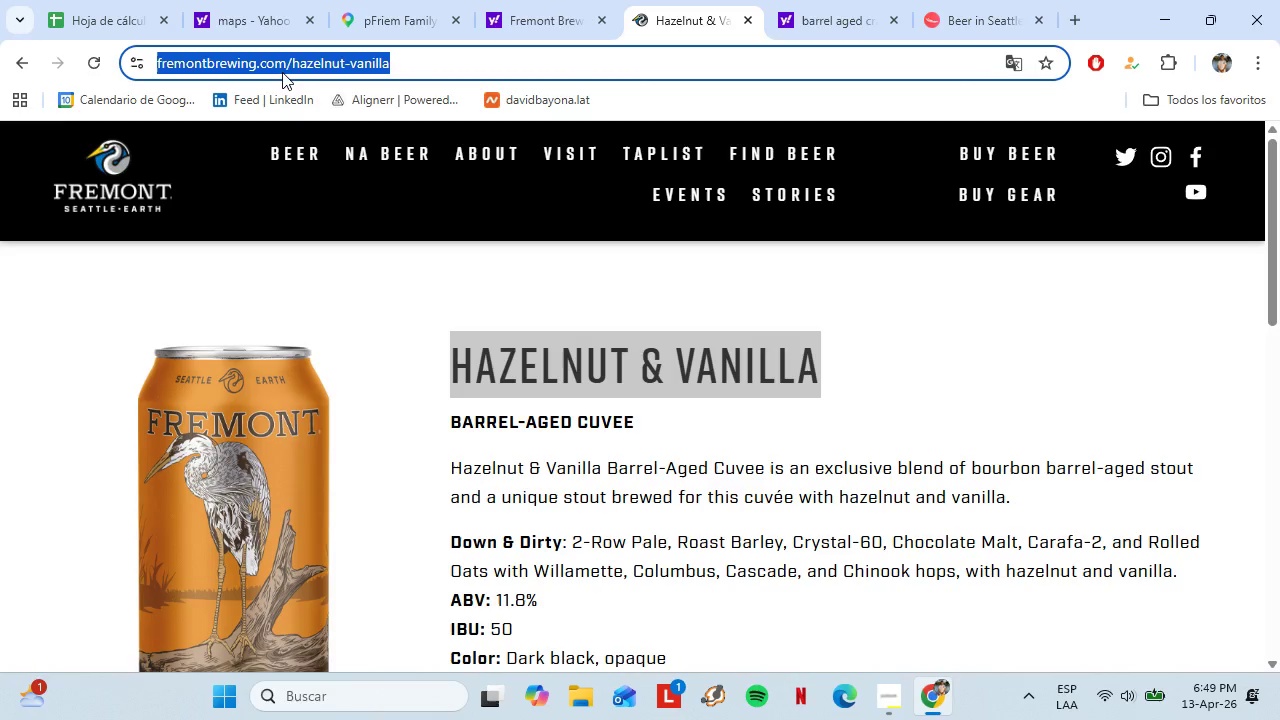 
left_click([286, 67])
 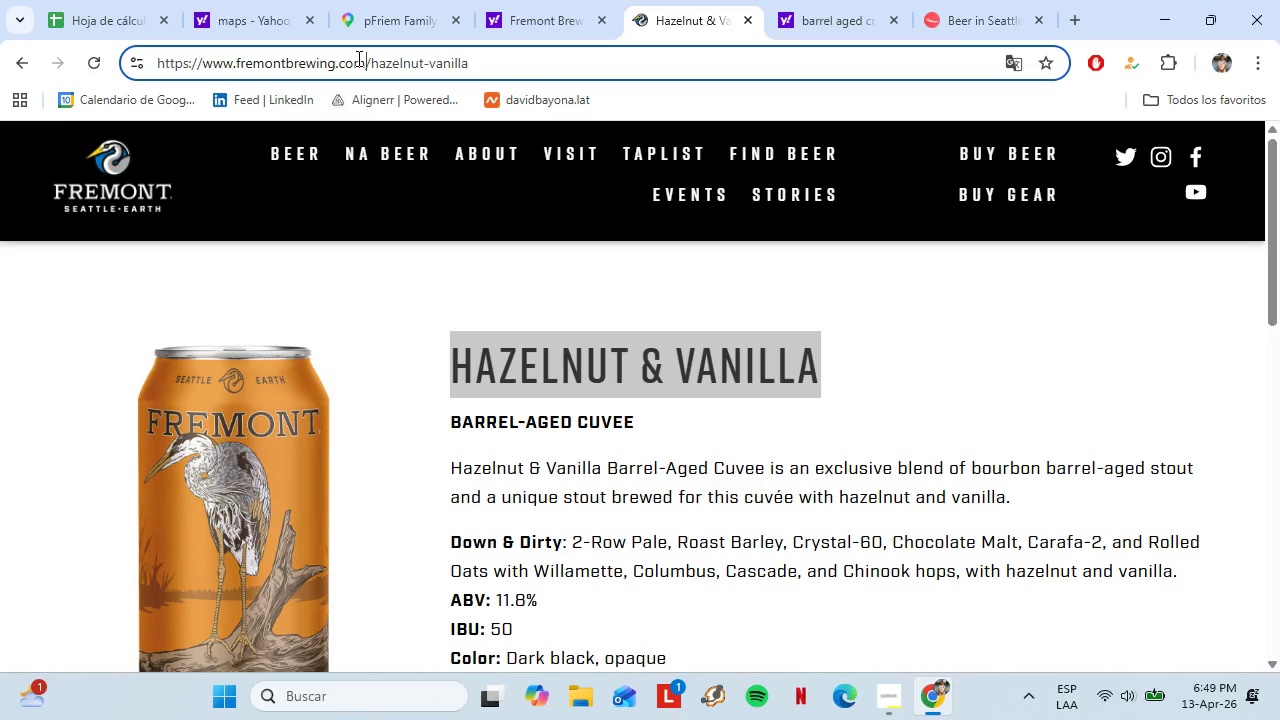 
left_click_drag(start_coordinate=[360, 62], to_coordinate=[203, 68])
 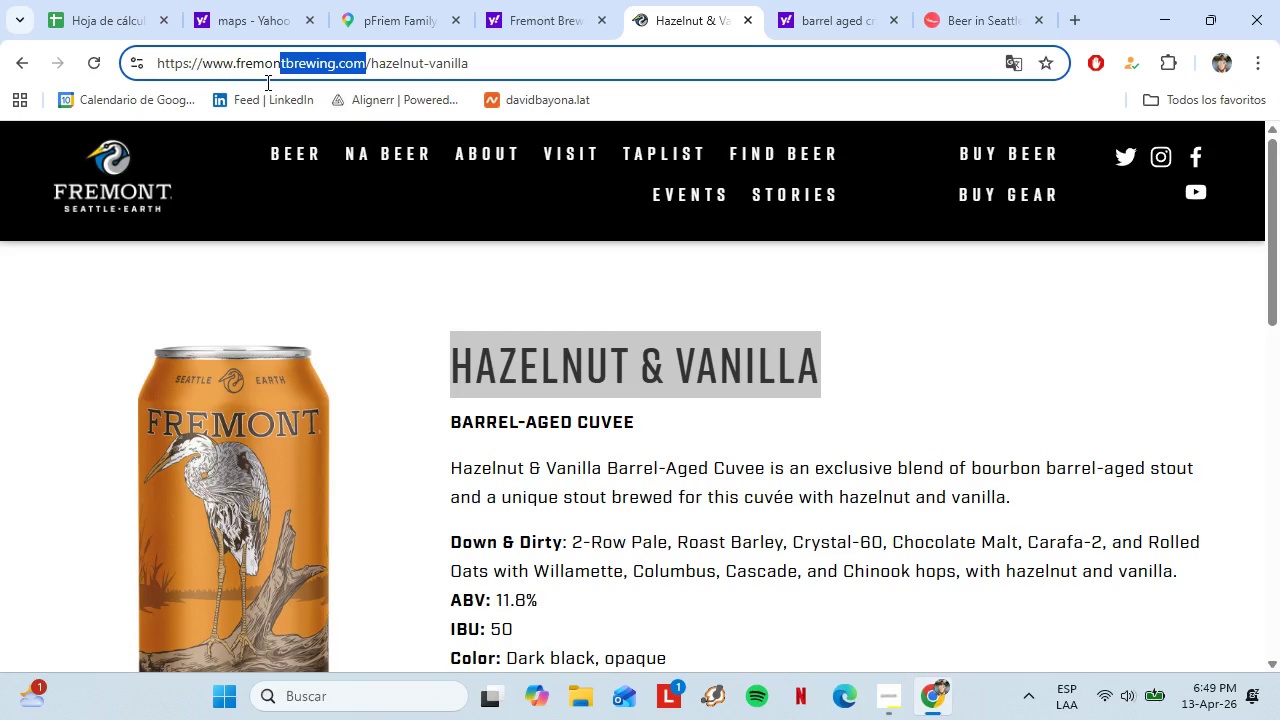 
key(Control+Shift+V)
 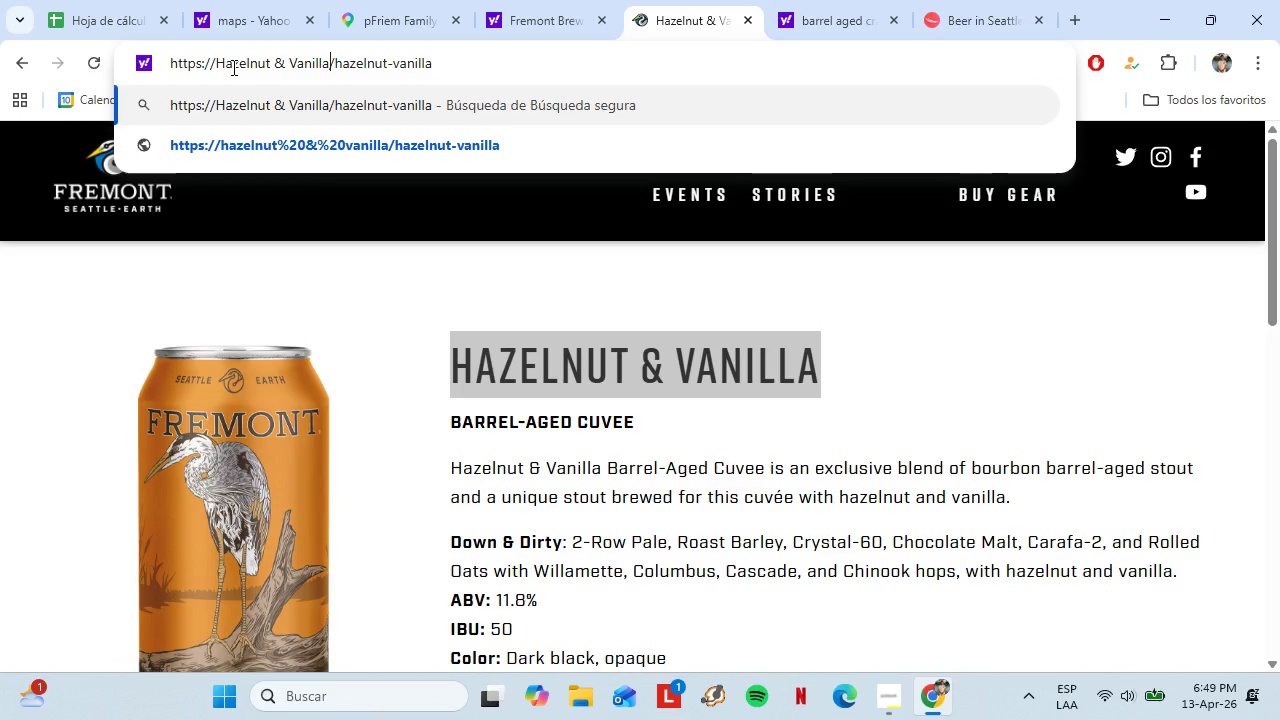 
key(Control+Z)
 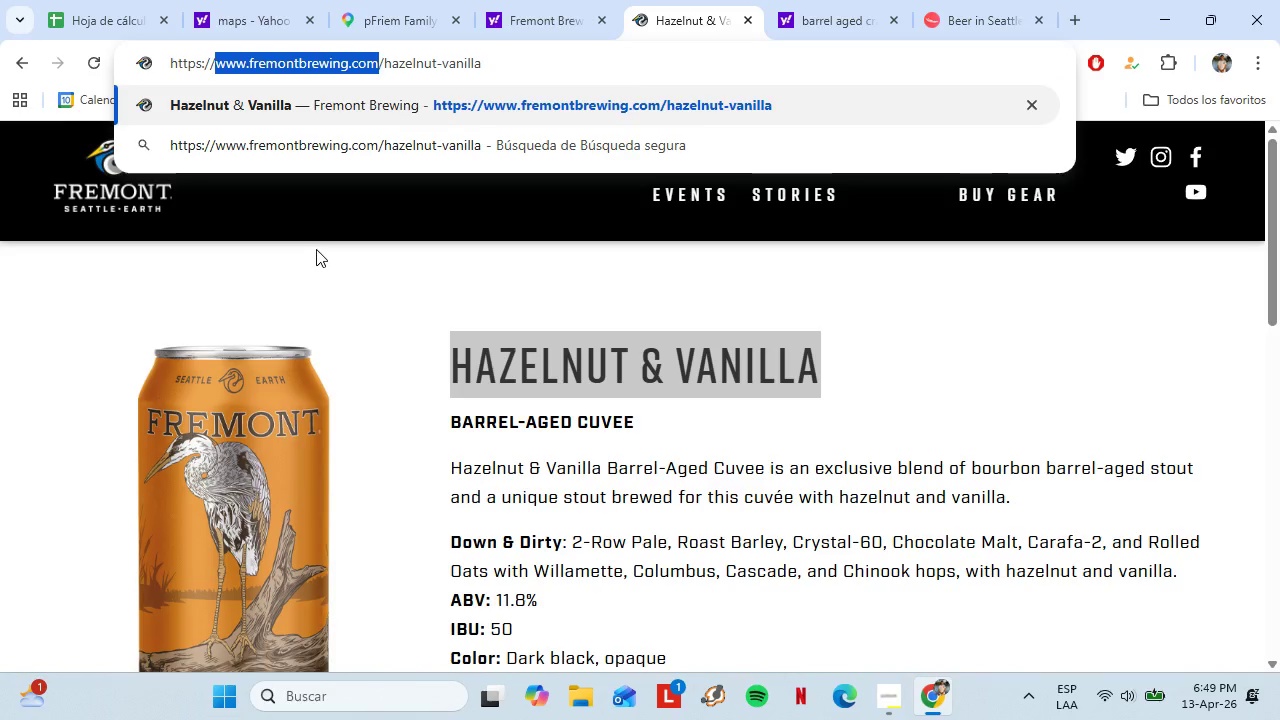 
key(Control+C)
 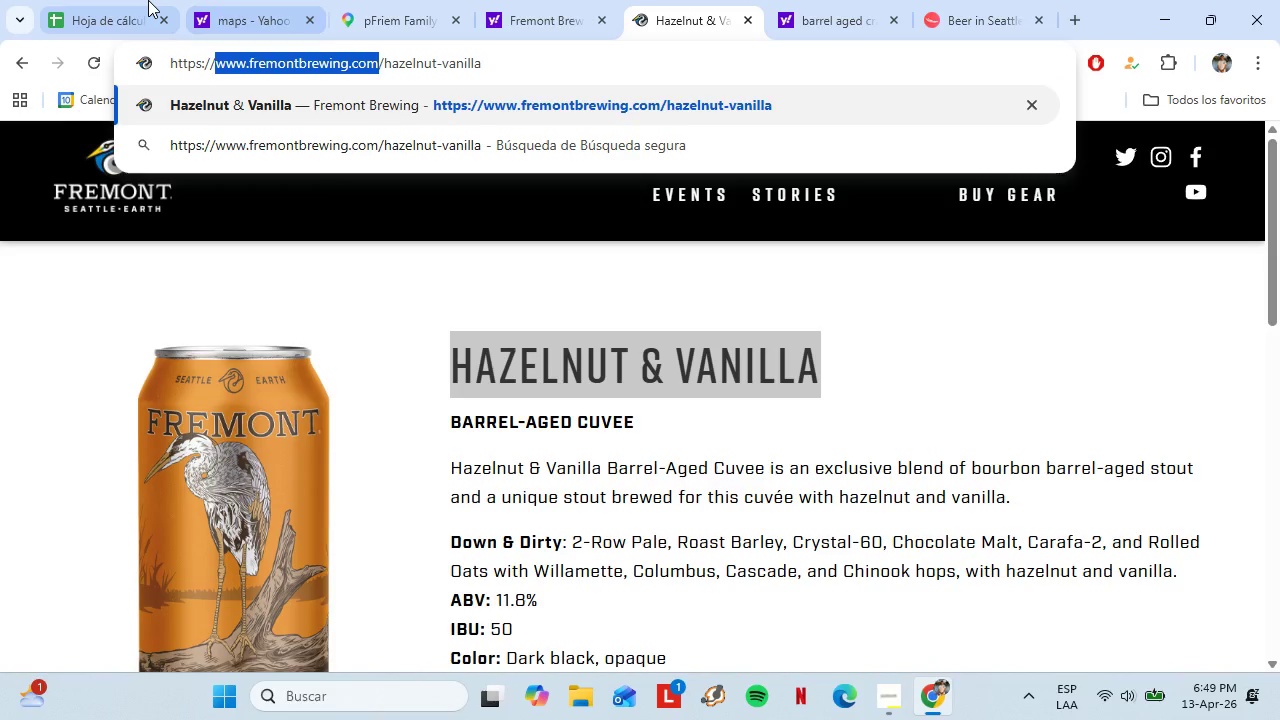 
left_click([148, 0])
 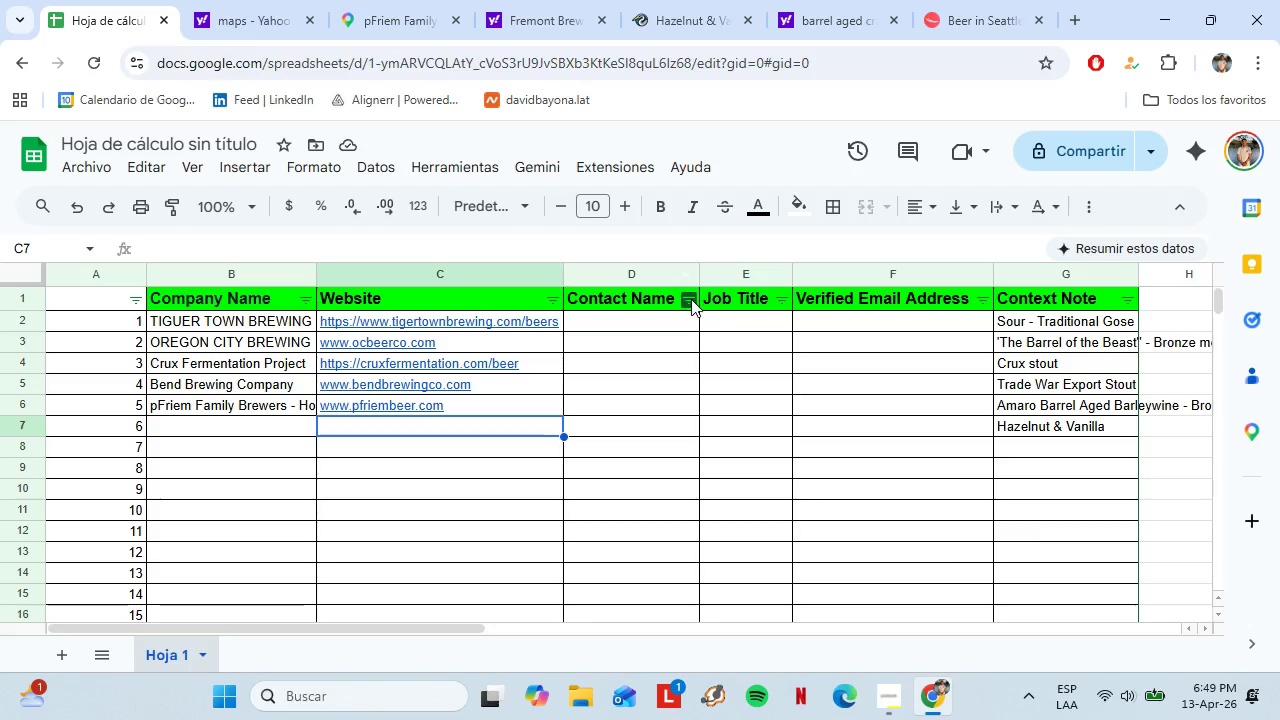 
key(Control+Shift+V)
 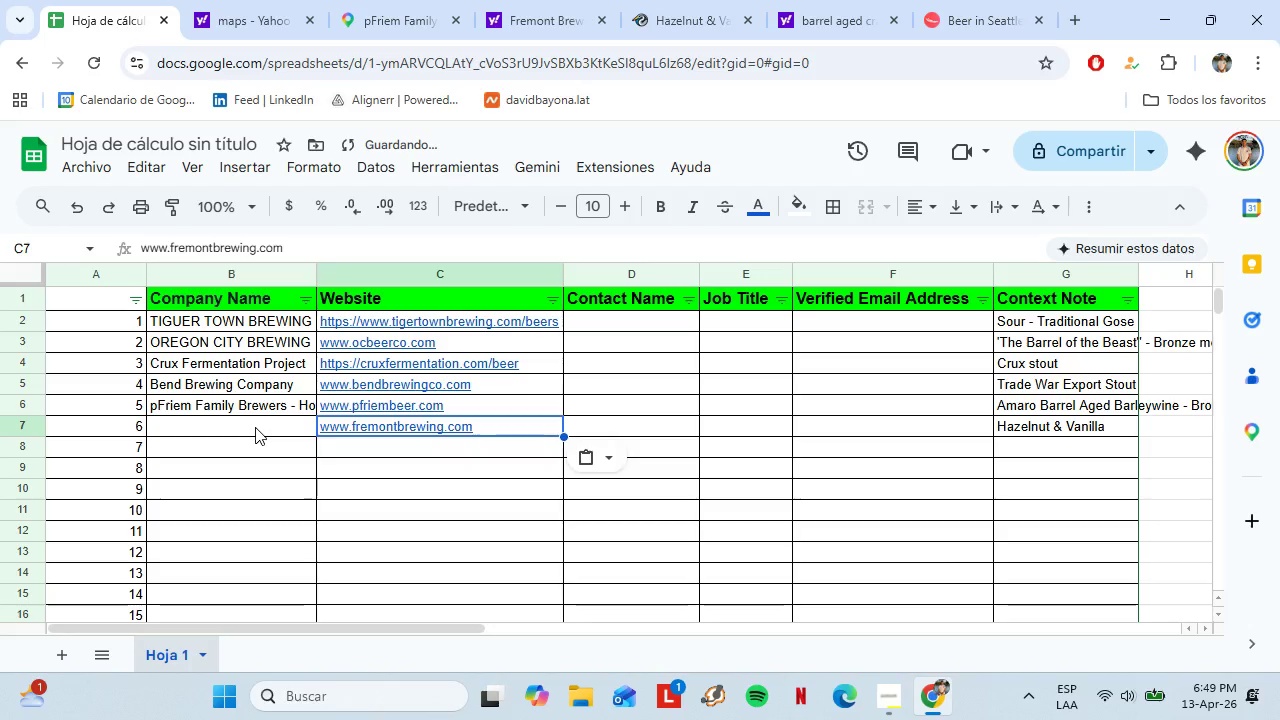 
left_click([255, 427])
 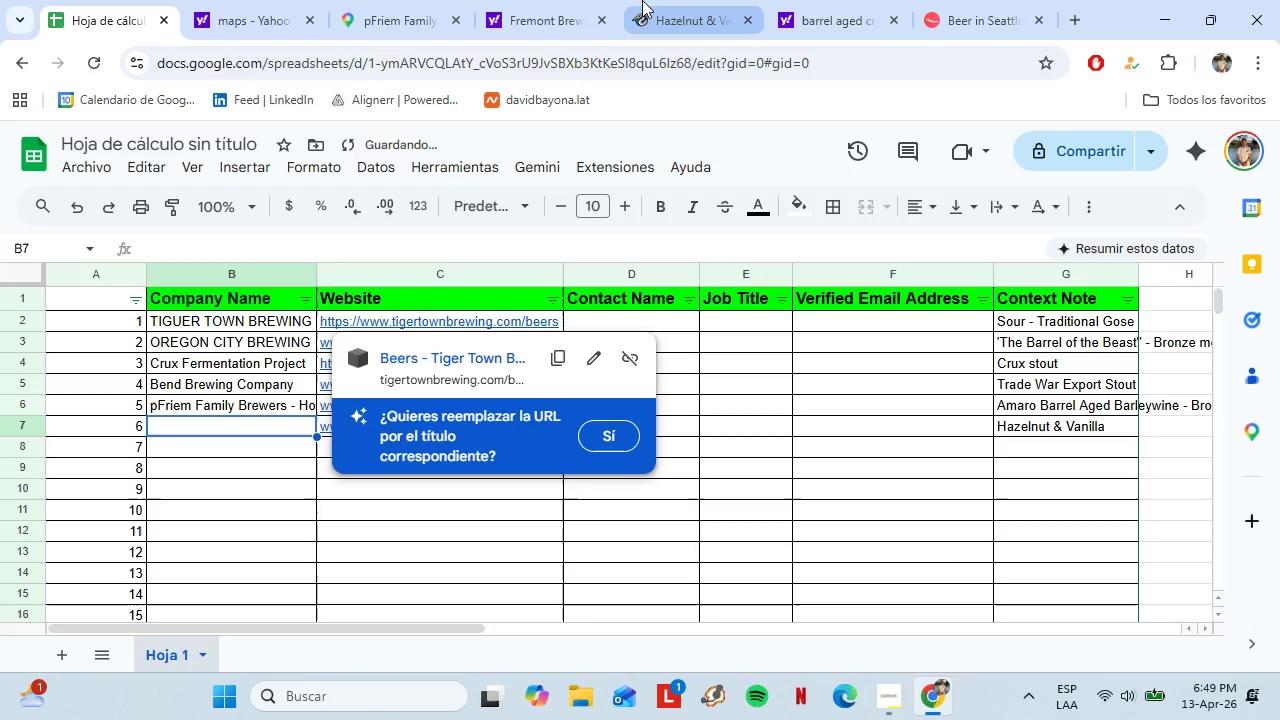 
left_click([575, 0])
 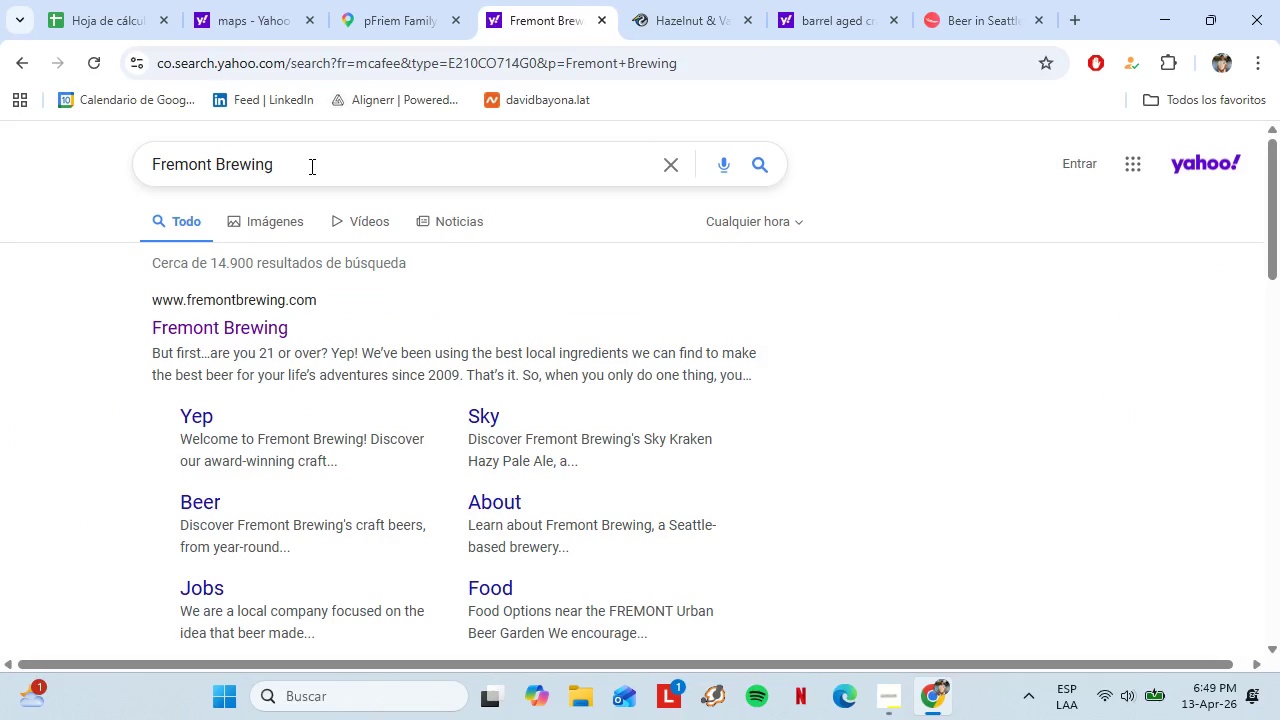 
left_click_drag(start_coordinate=[310, 166], to_coordinate=[120, 152])
 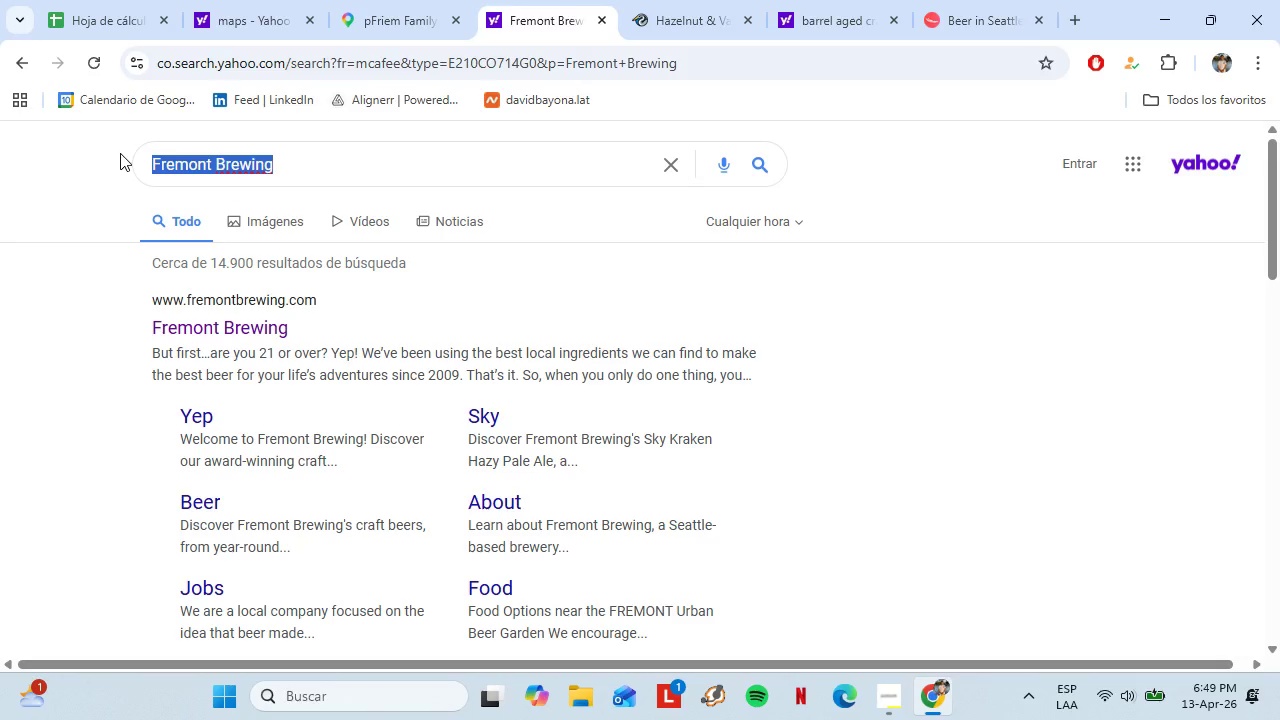 
key(Control+C)
 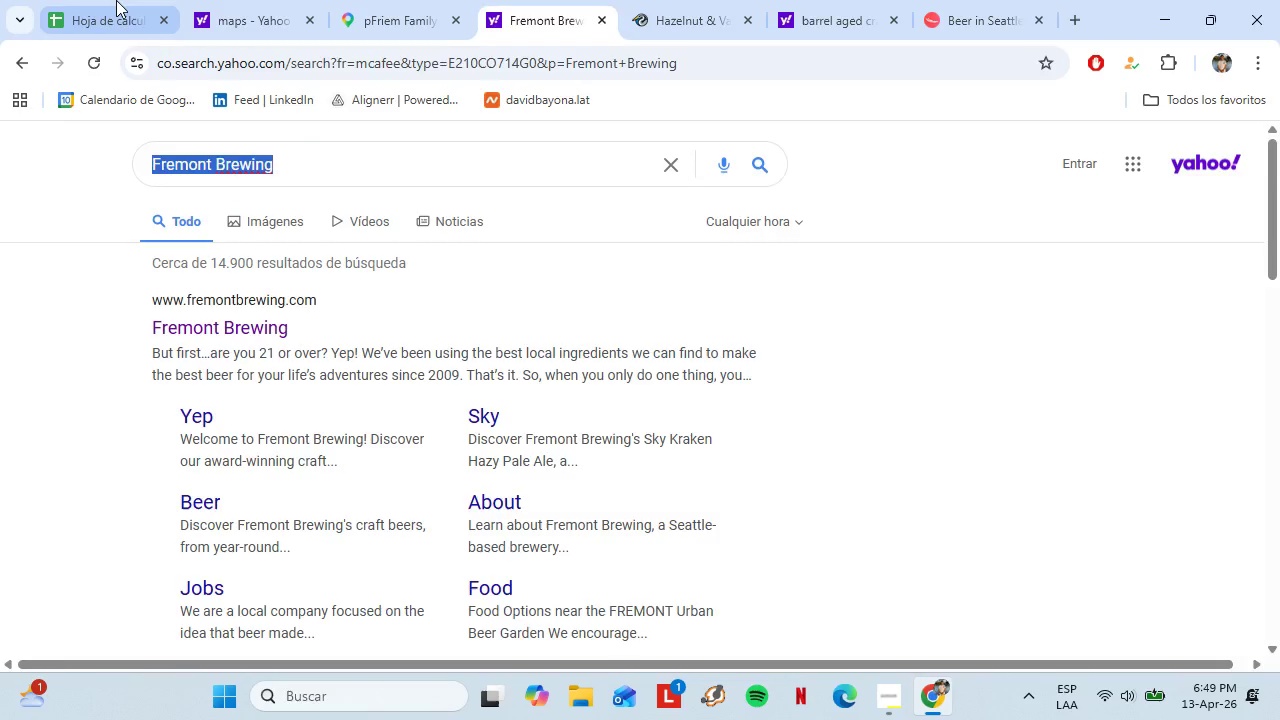 
left_click([116, 0])
 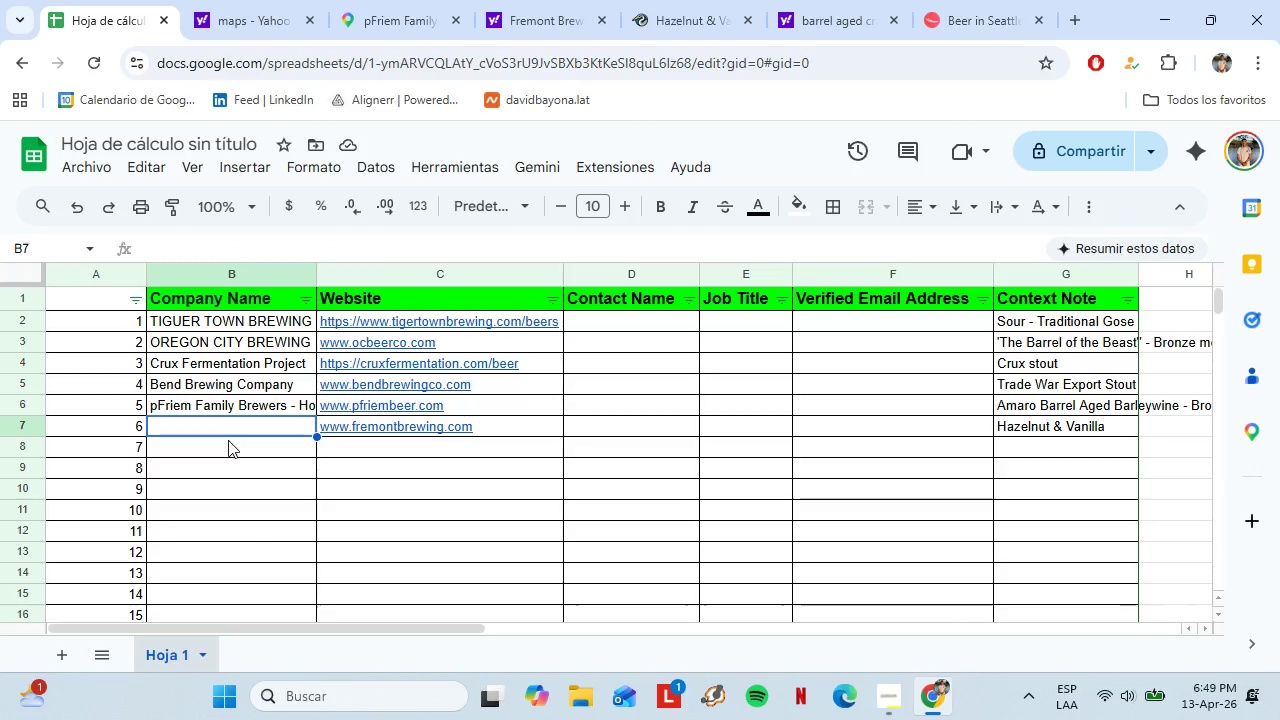 
key(Control+Shift+V)
 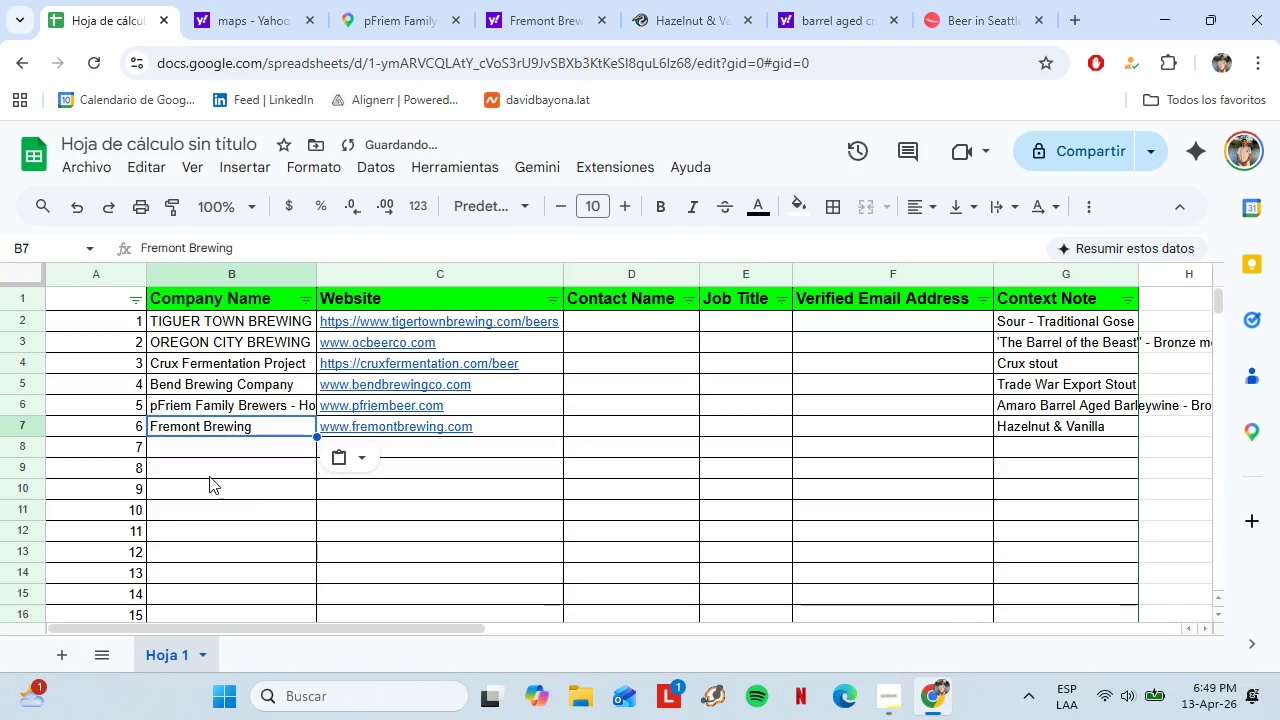 
left_click([197, 457])
 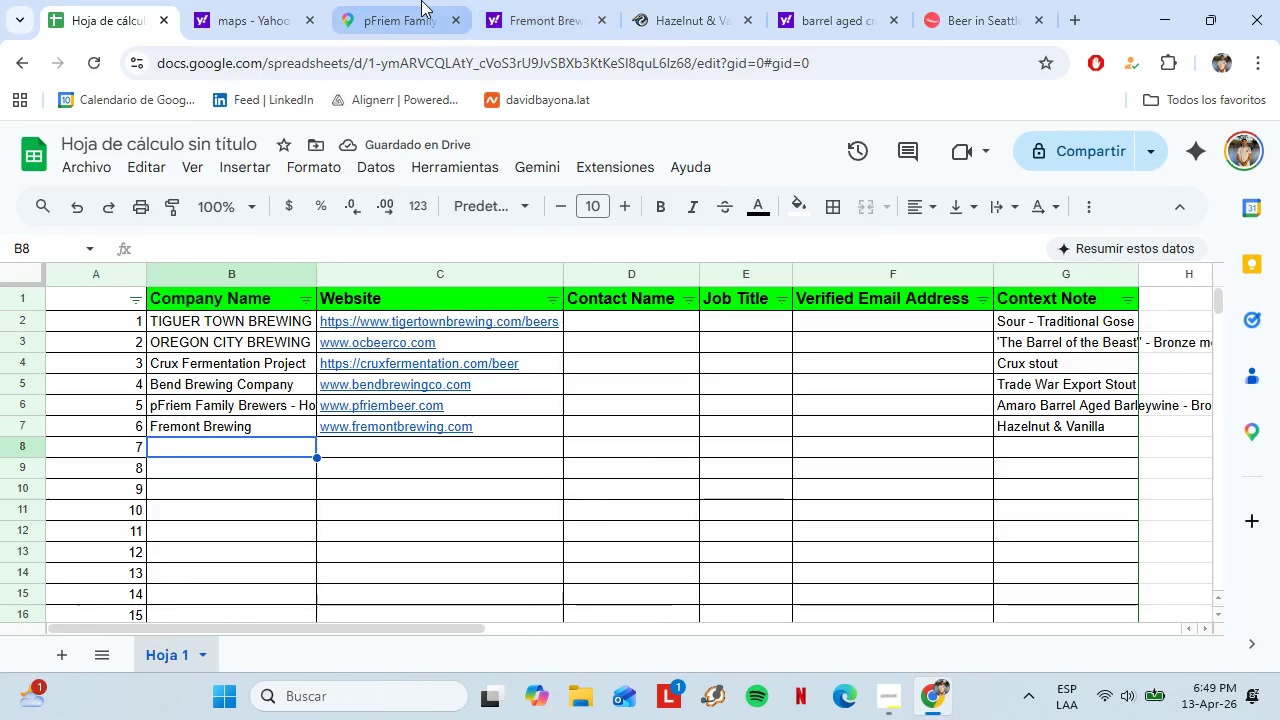 
double_click([504, 0])
 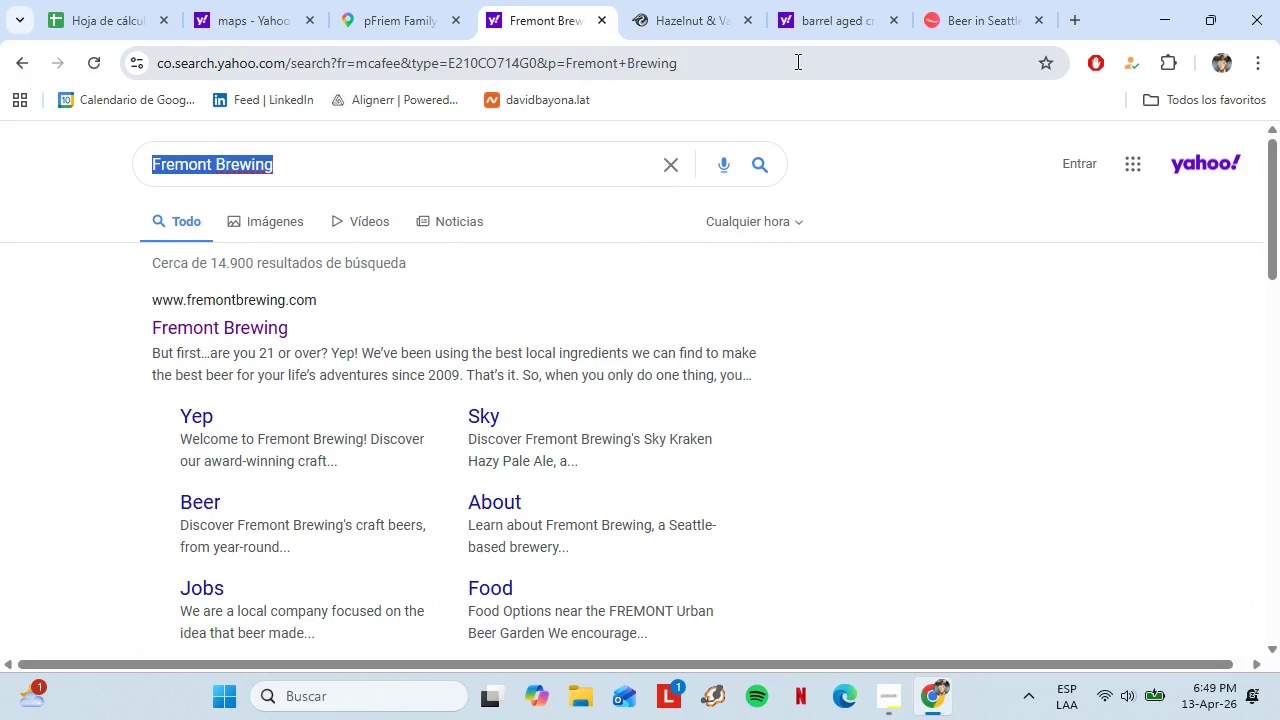 
left_click([868, 0])
 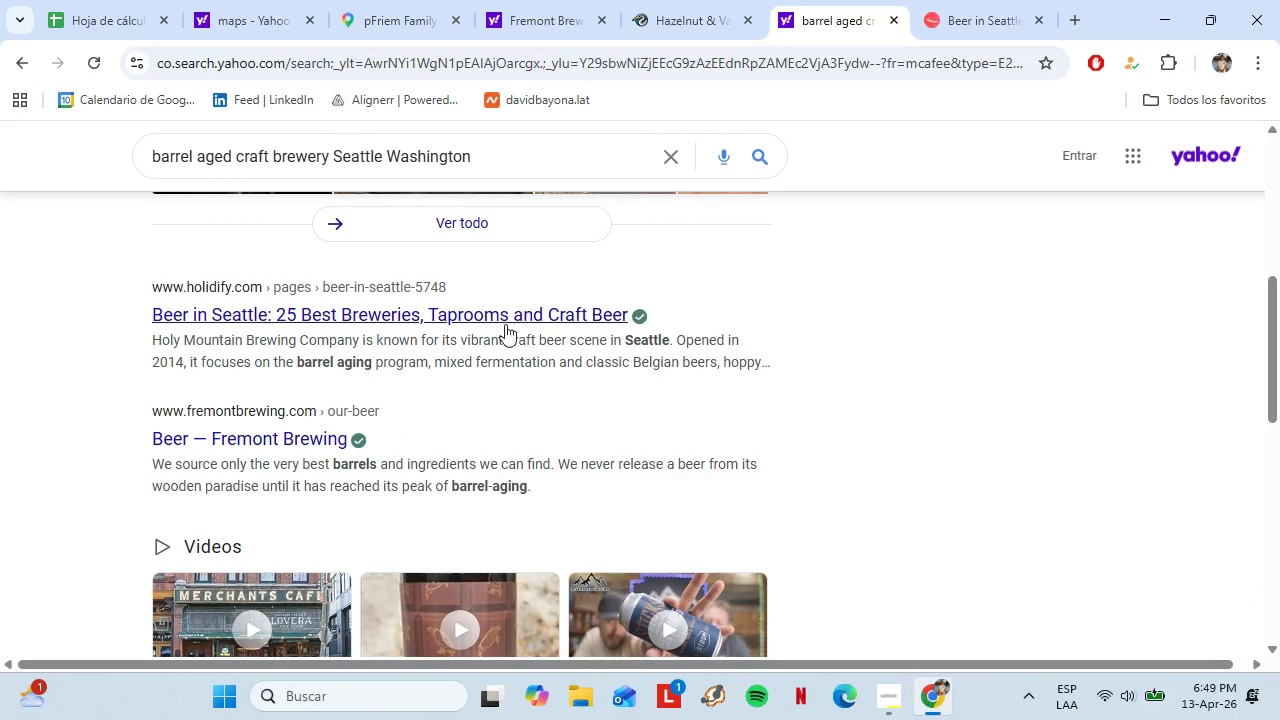 
left_click([554, 0])
 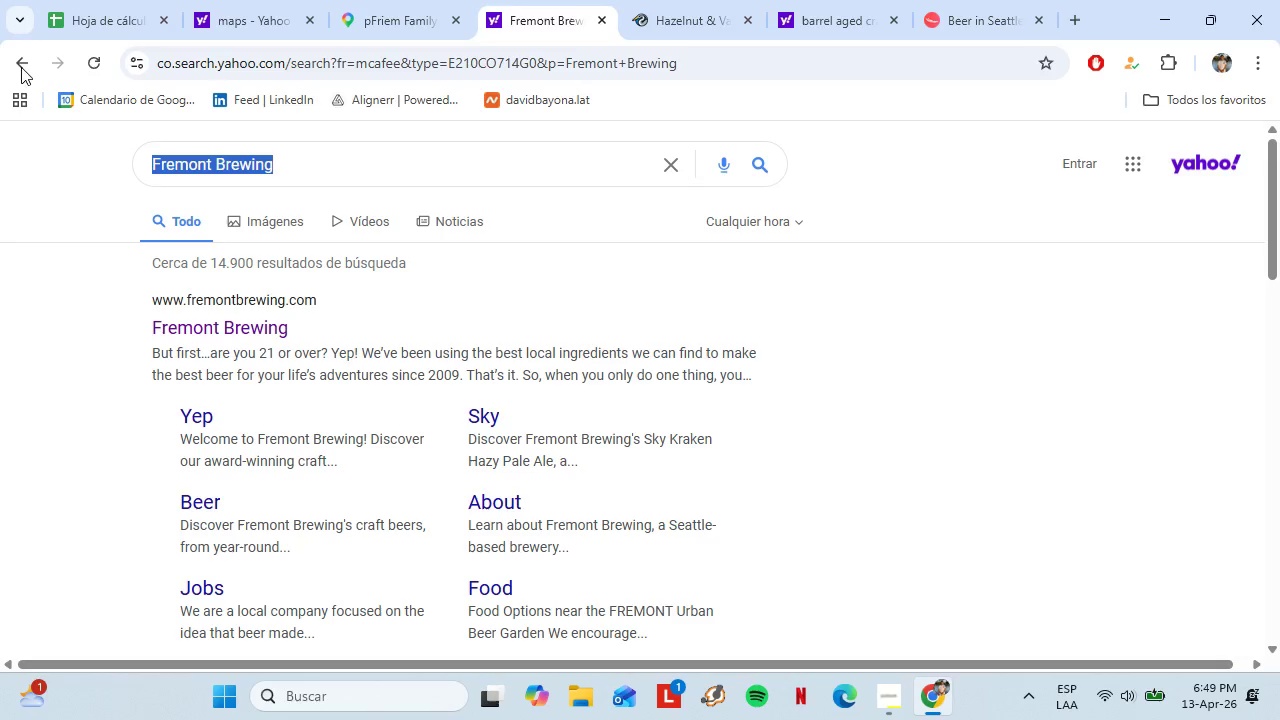 
left_click([10, 60])
 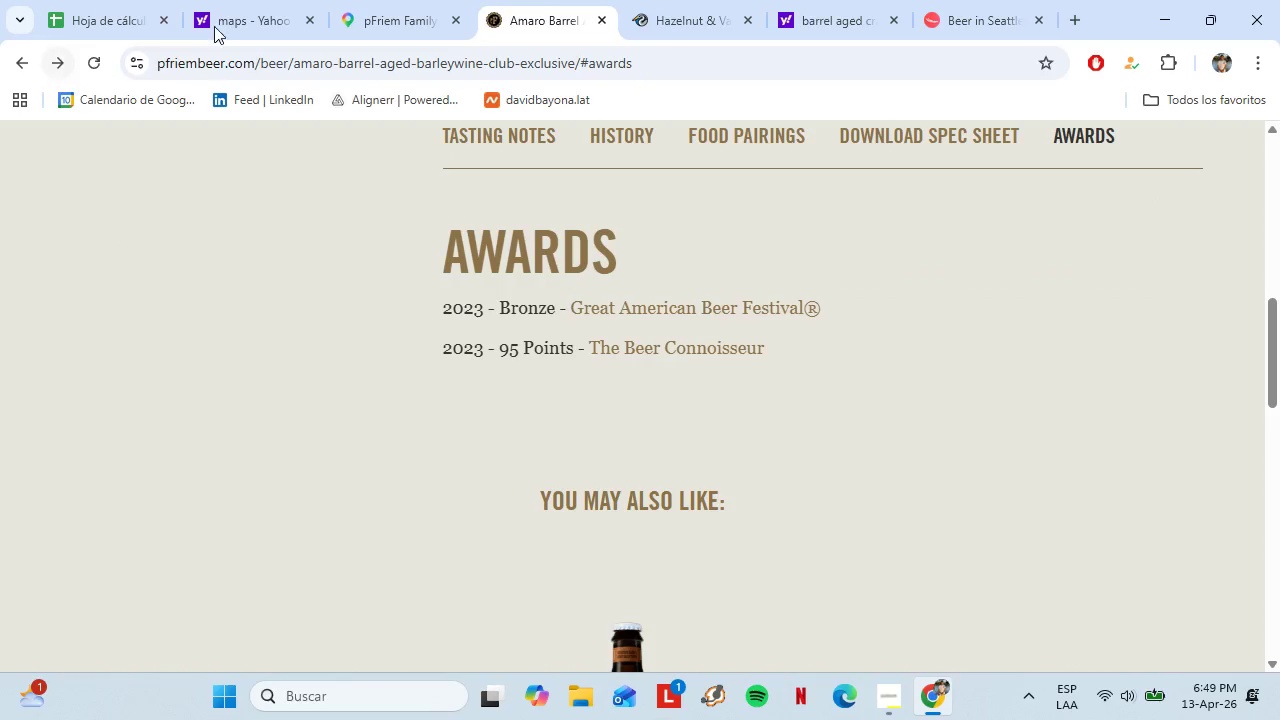 
left_click([677, 23])
 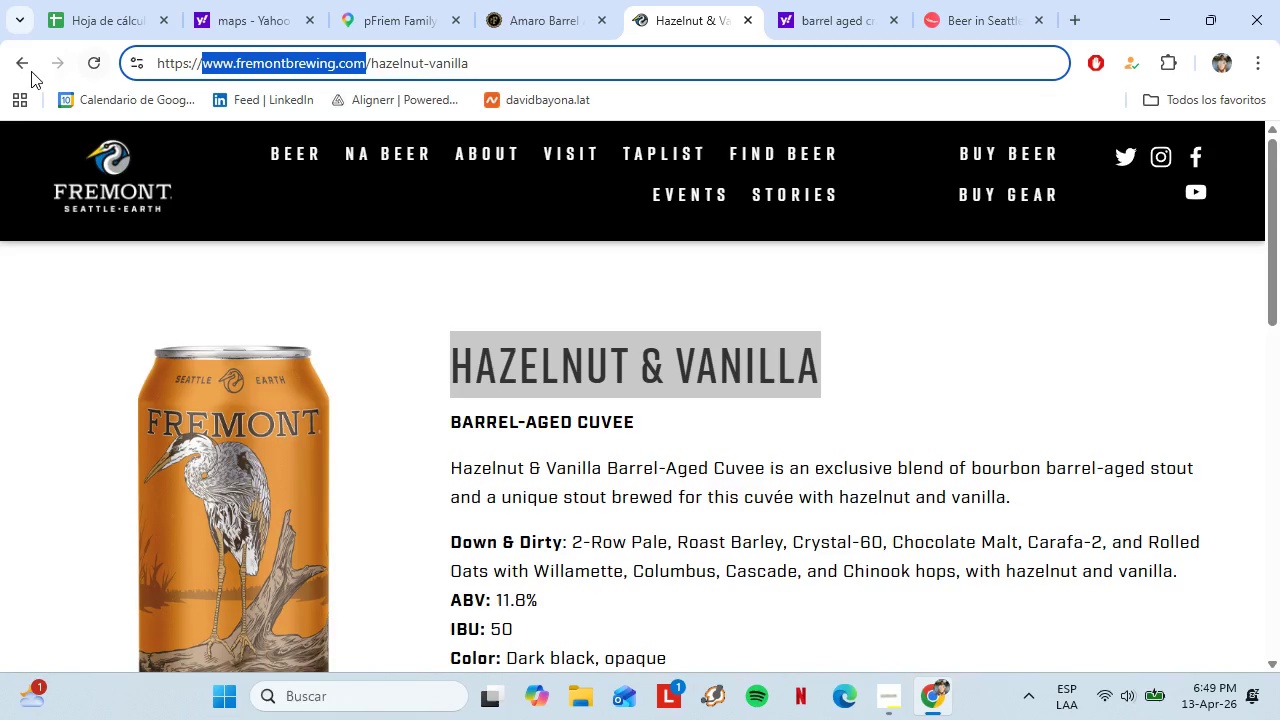 
left_click([21, 72])
 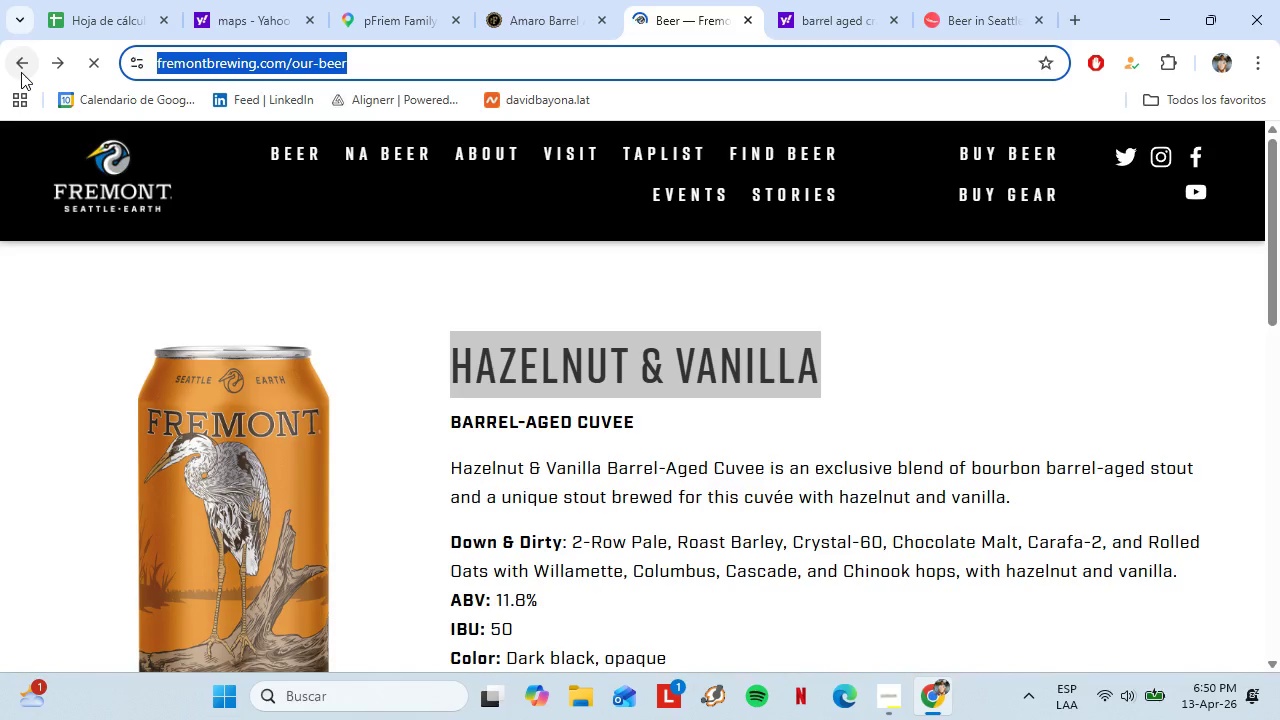 
left_click([21, 72])
 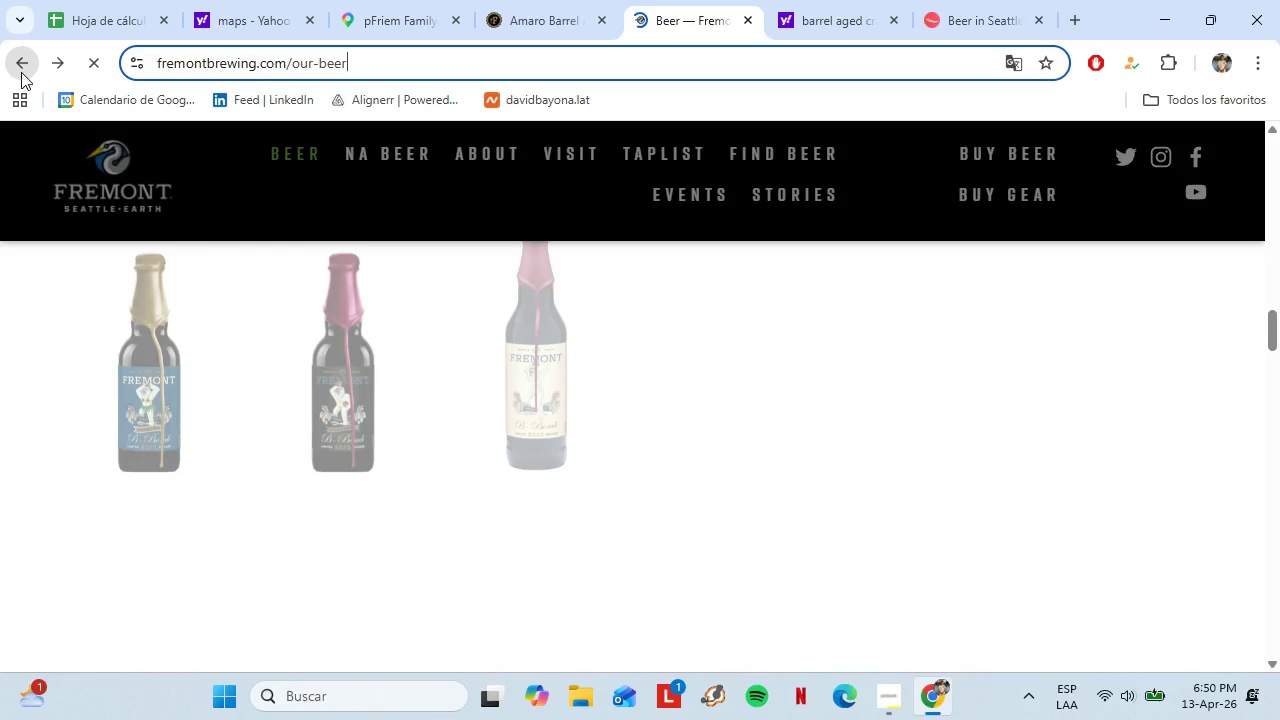 
left_click([21, 72])
 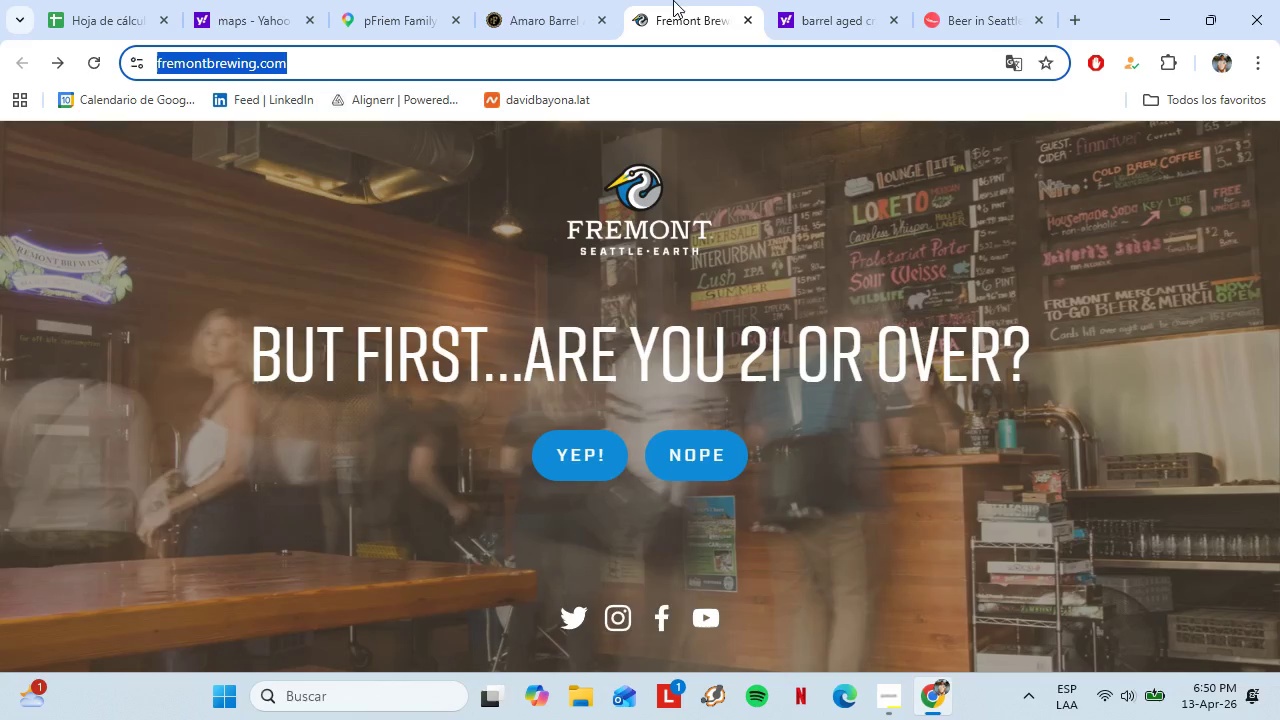 
left_click([749, 17])
 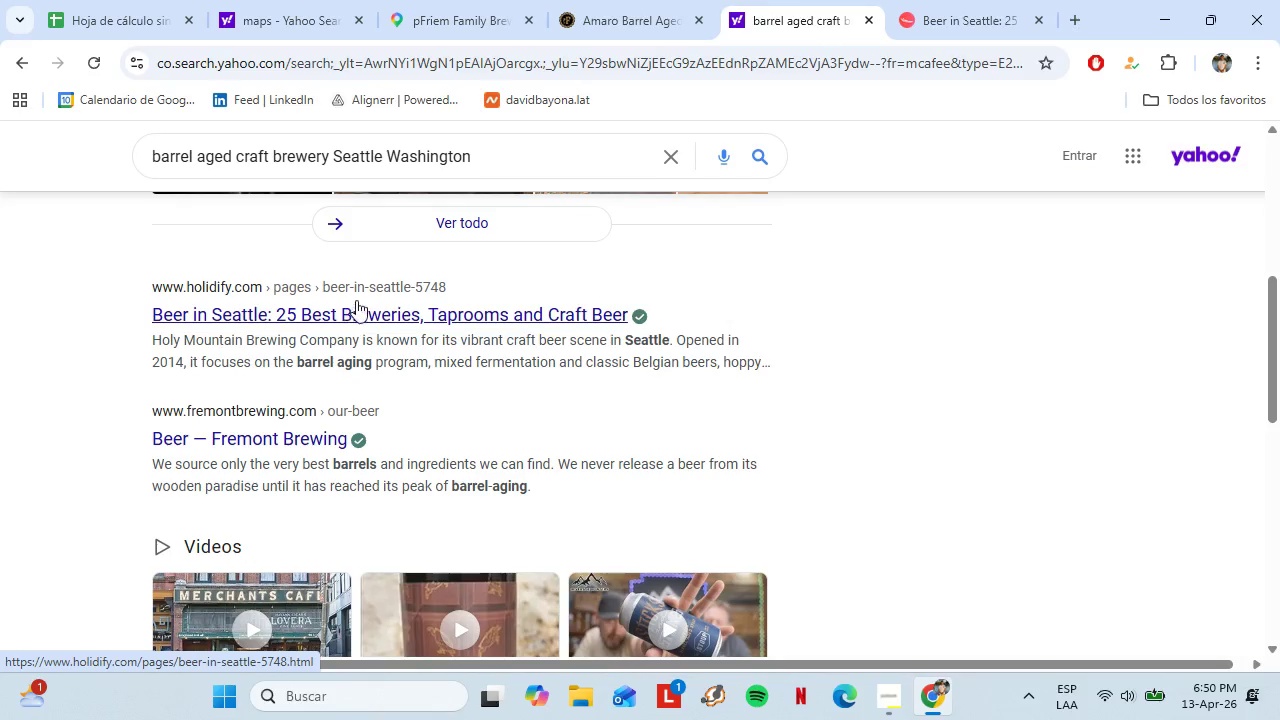 
left_click_drag(start_coordinate=[930, 0], to_coordinate=[571, 16])
 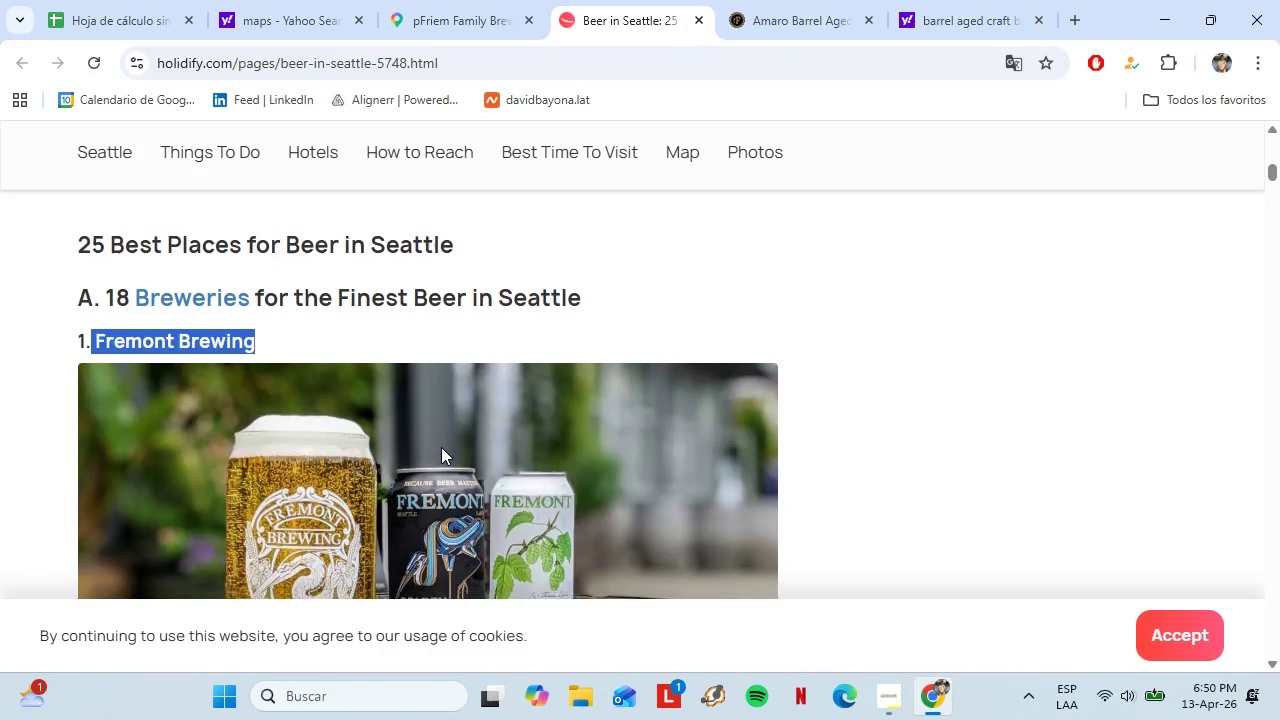 
scroll: coordinate [433, 443], scroll_direction: down, amount: 6.0
 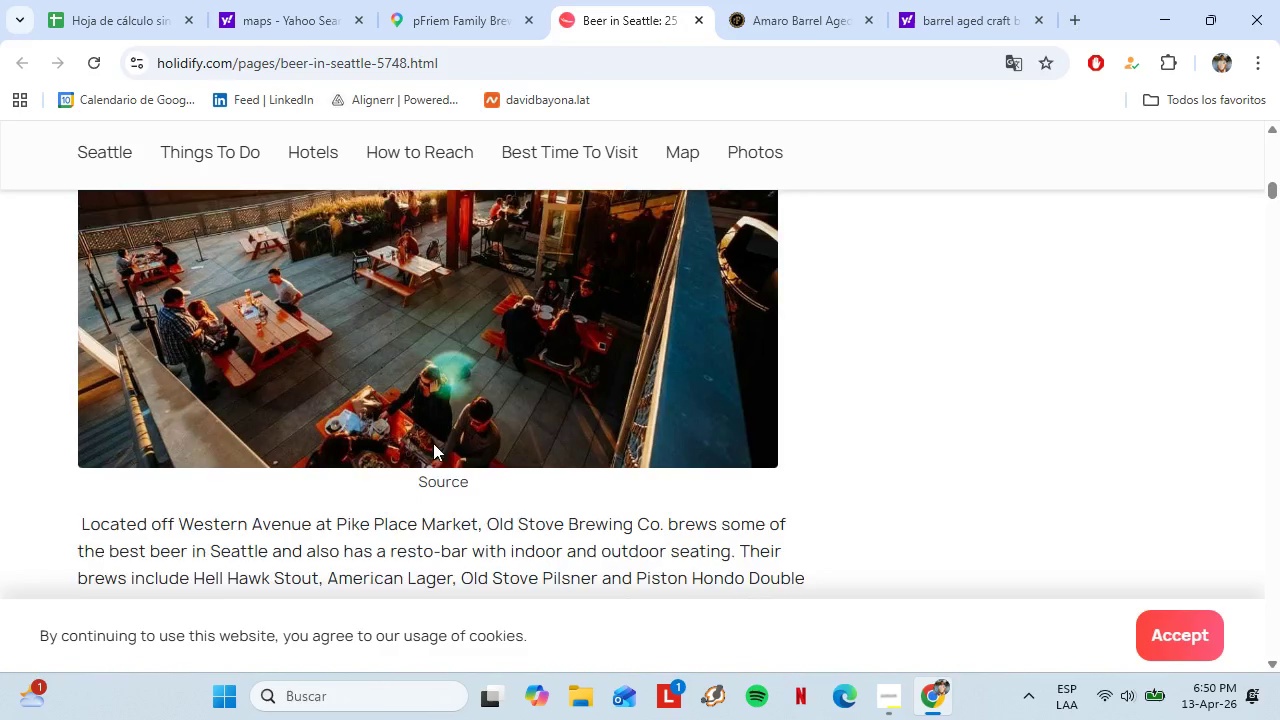 
scroll: coordinate [265, 397], scroll_direction: up, amount: 6.0
 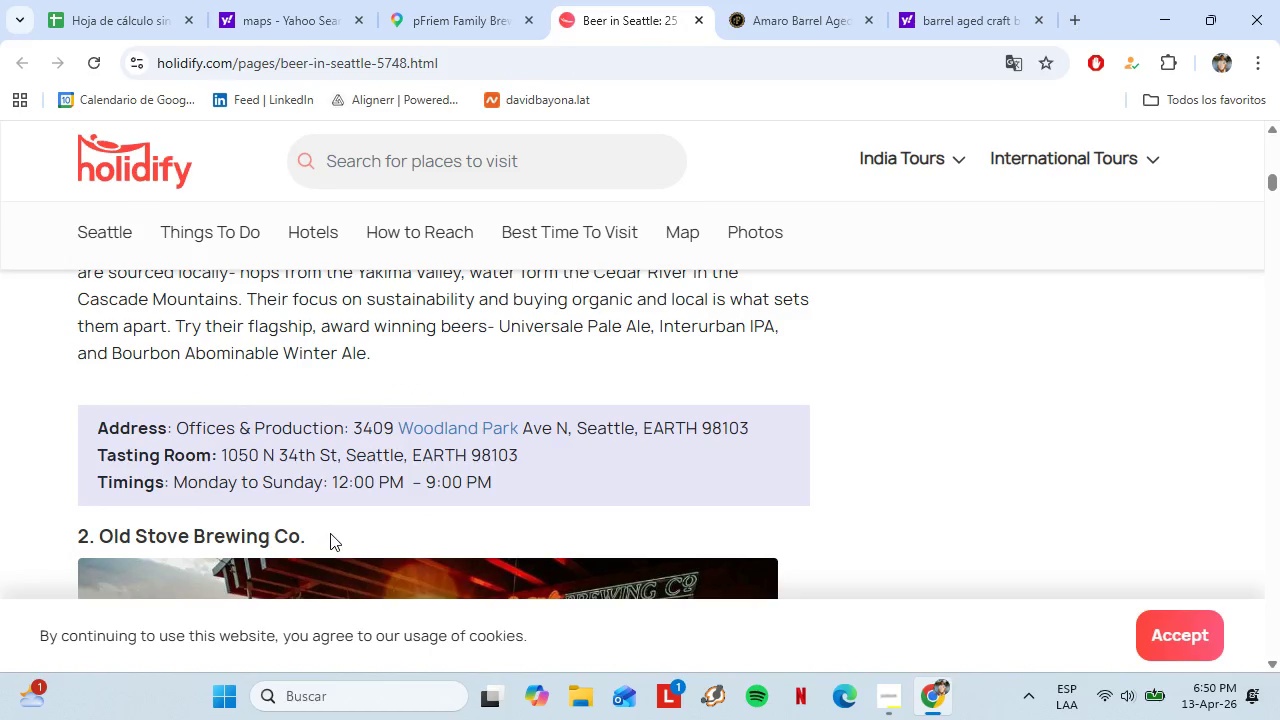 
left_click_drag(start_coordinate=[333, 533], to_coordinate=[102, 530])
 